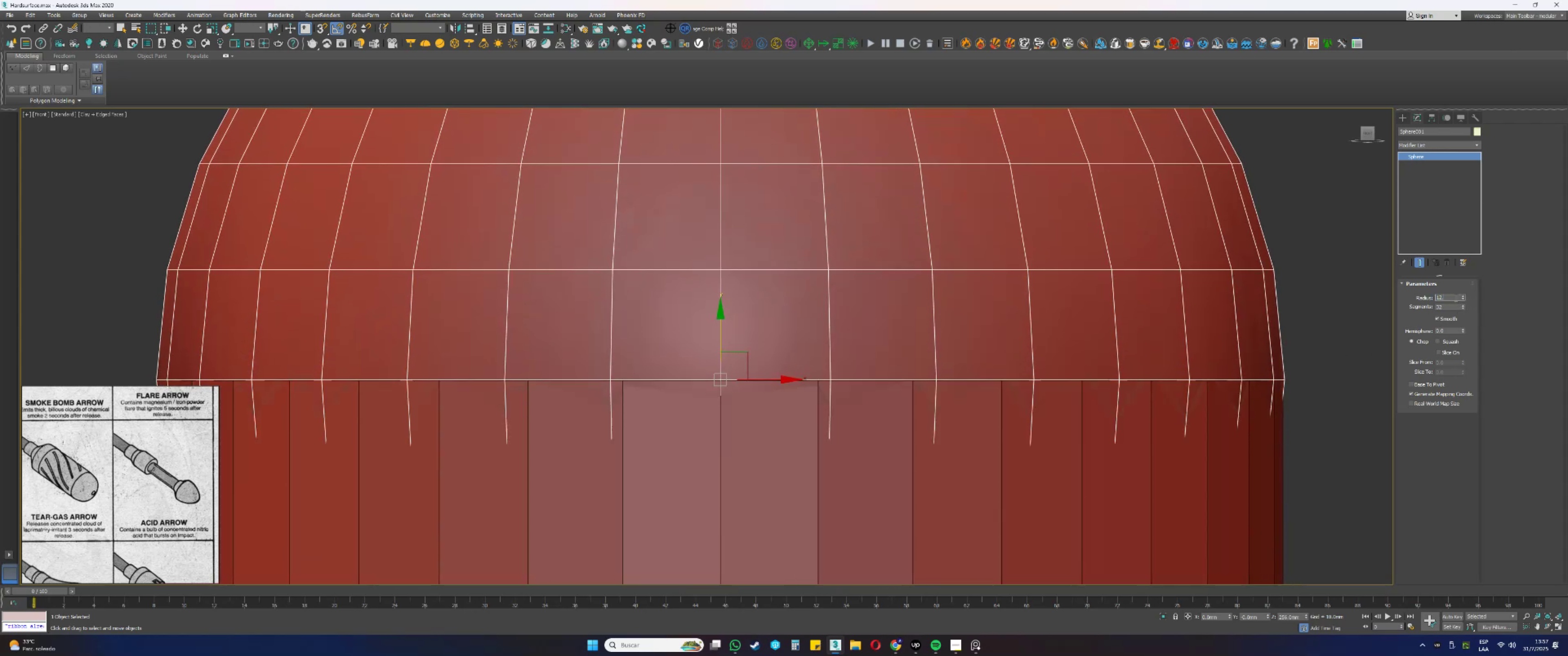 
key(NumpadEnter)
 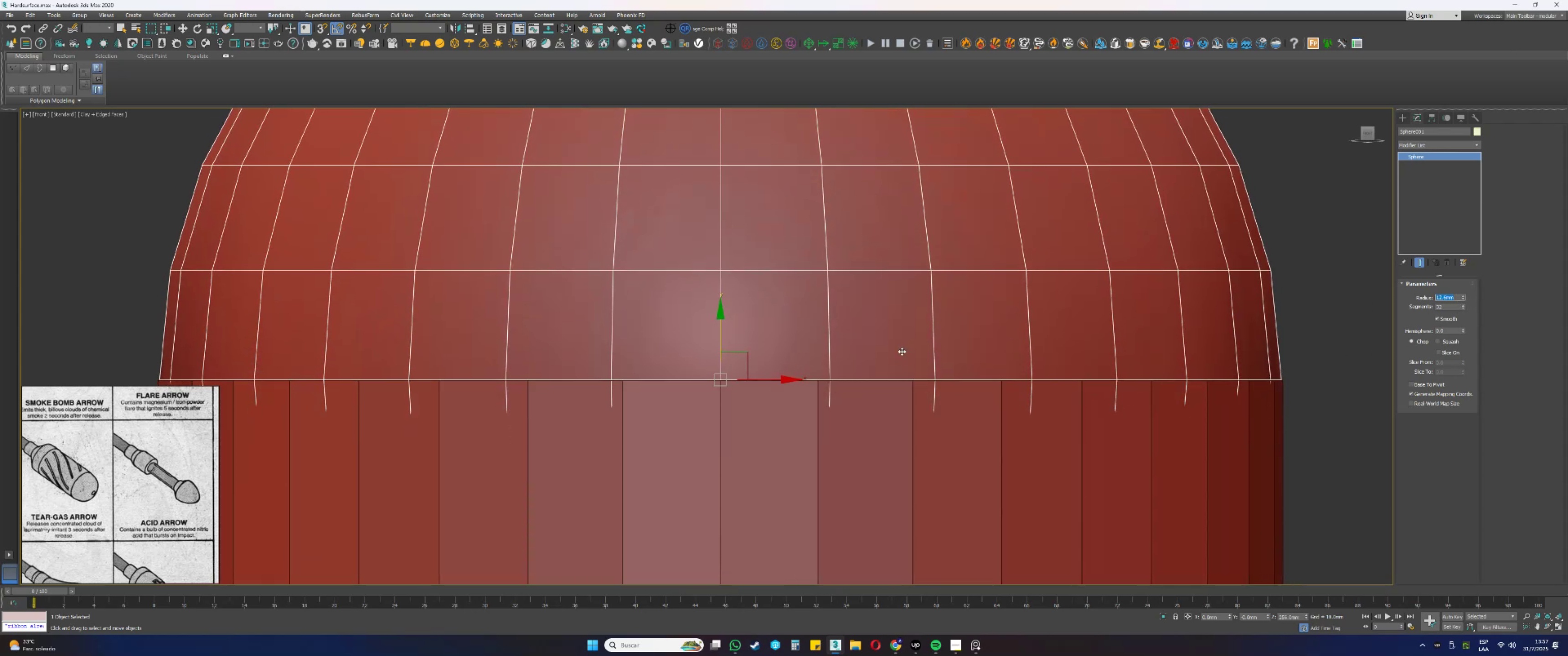 
scroll: coordinate [800, 385], scroll_direction: down, amount: 3.0
 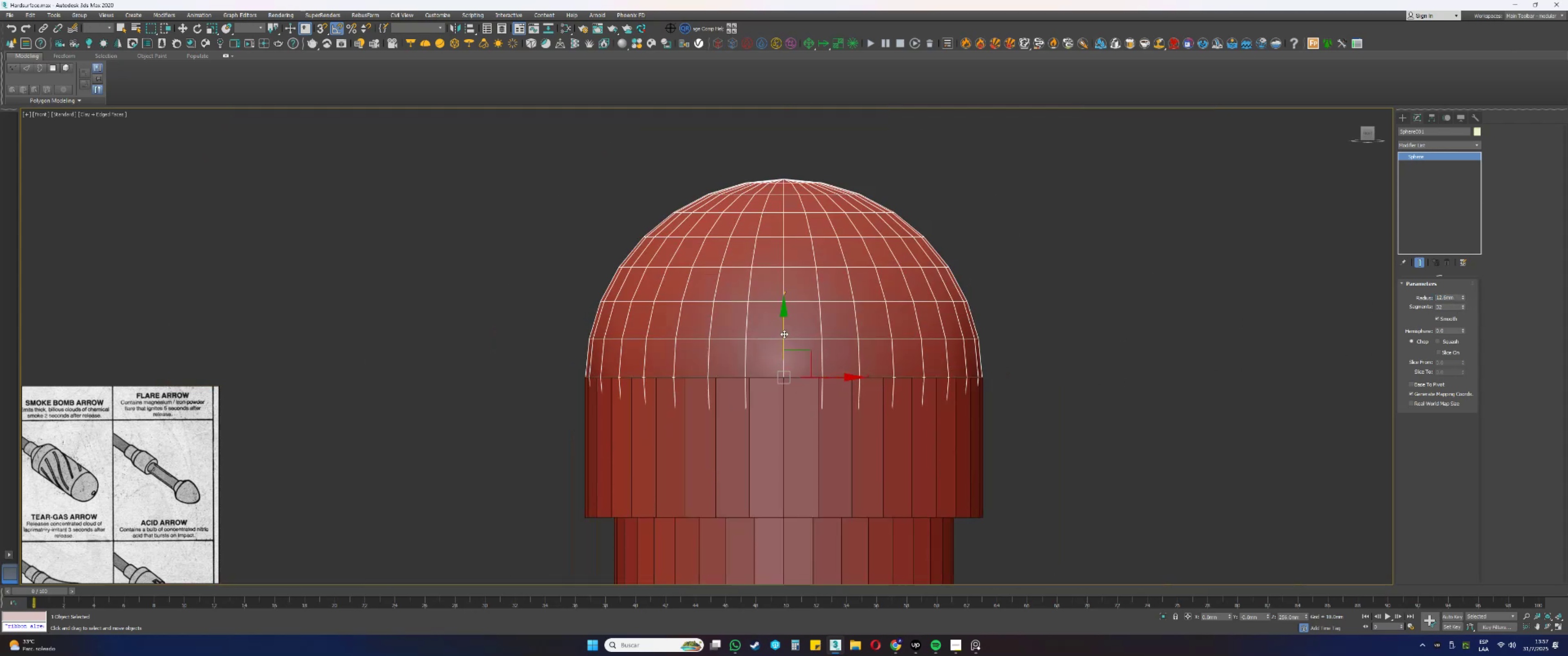 
left_click_drag(start_coordinate=[784, 333], to_coordinate=[791, 180])
 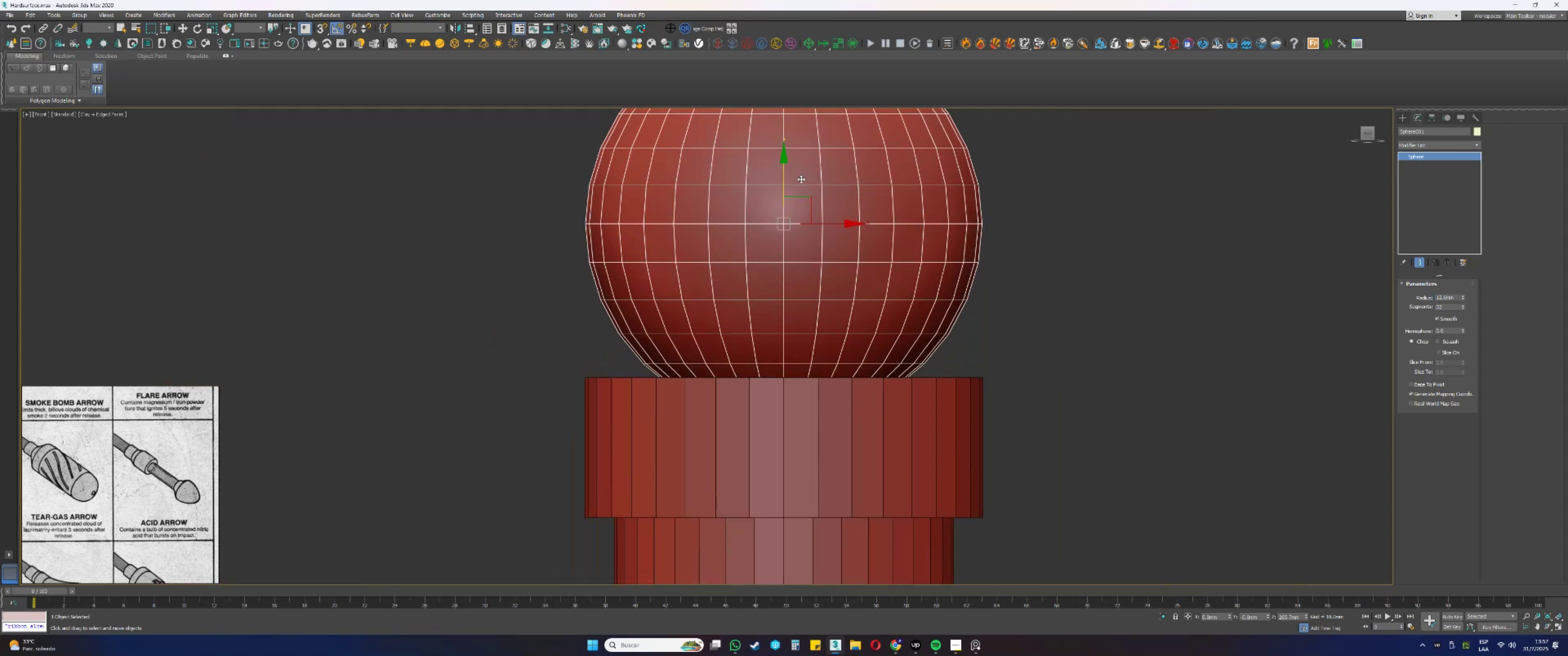 
scroll: coordinate [805, 188], scroll_direction: down, amount: 1.0
 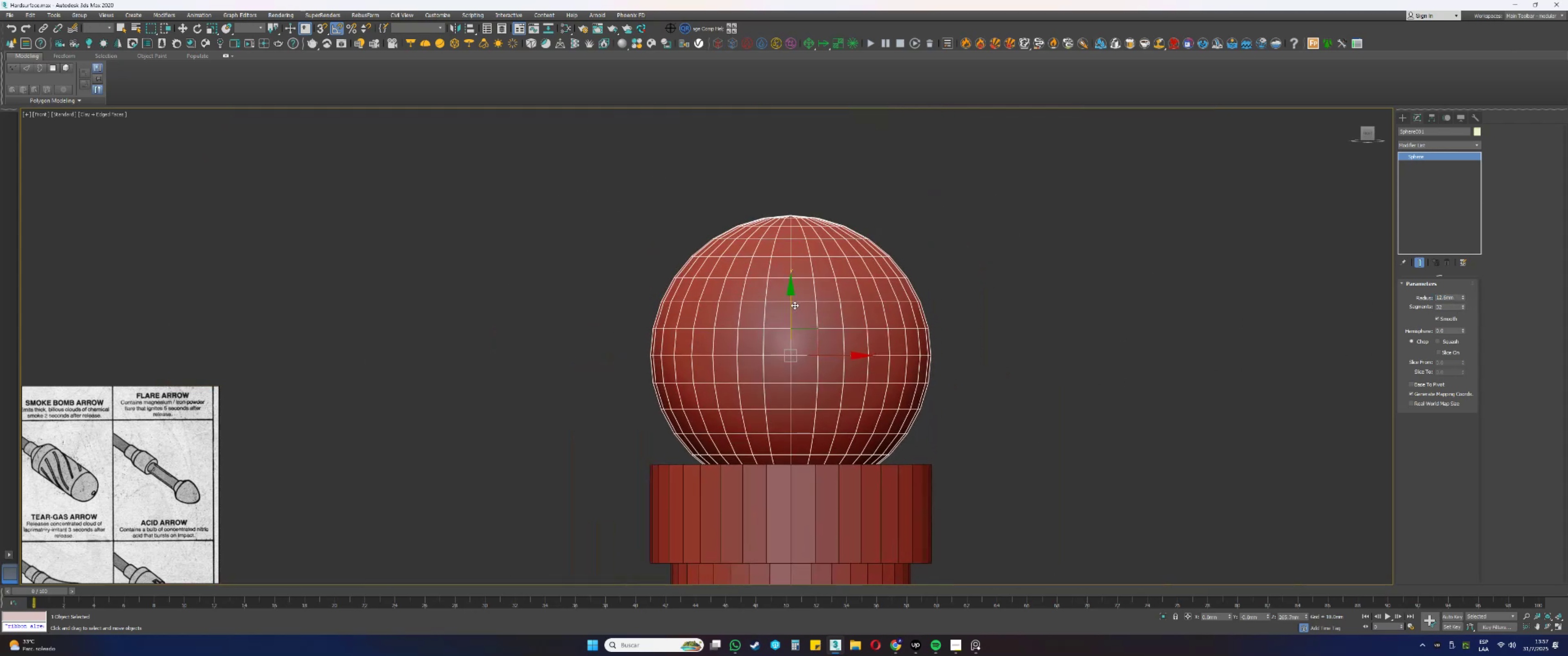 
left_click_drag(start_coordinate=[792, 302], to_coordinate=[794, 271])
 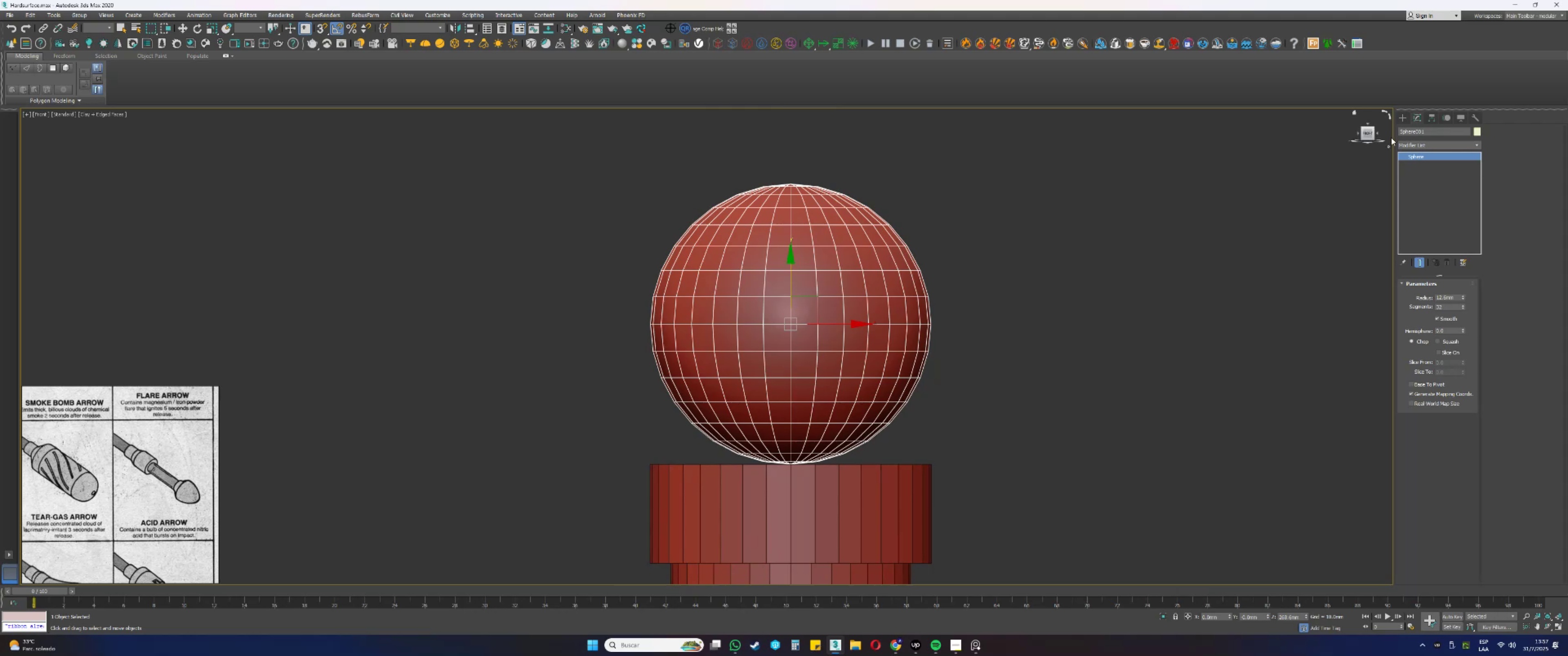 
left_click([1429, 145])
 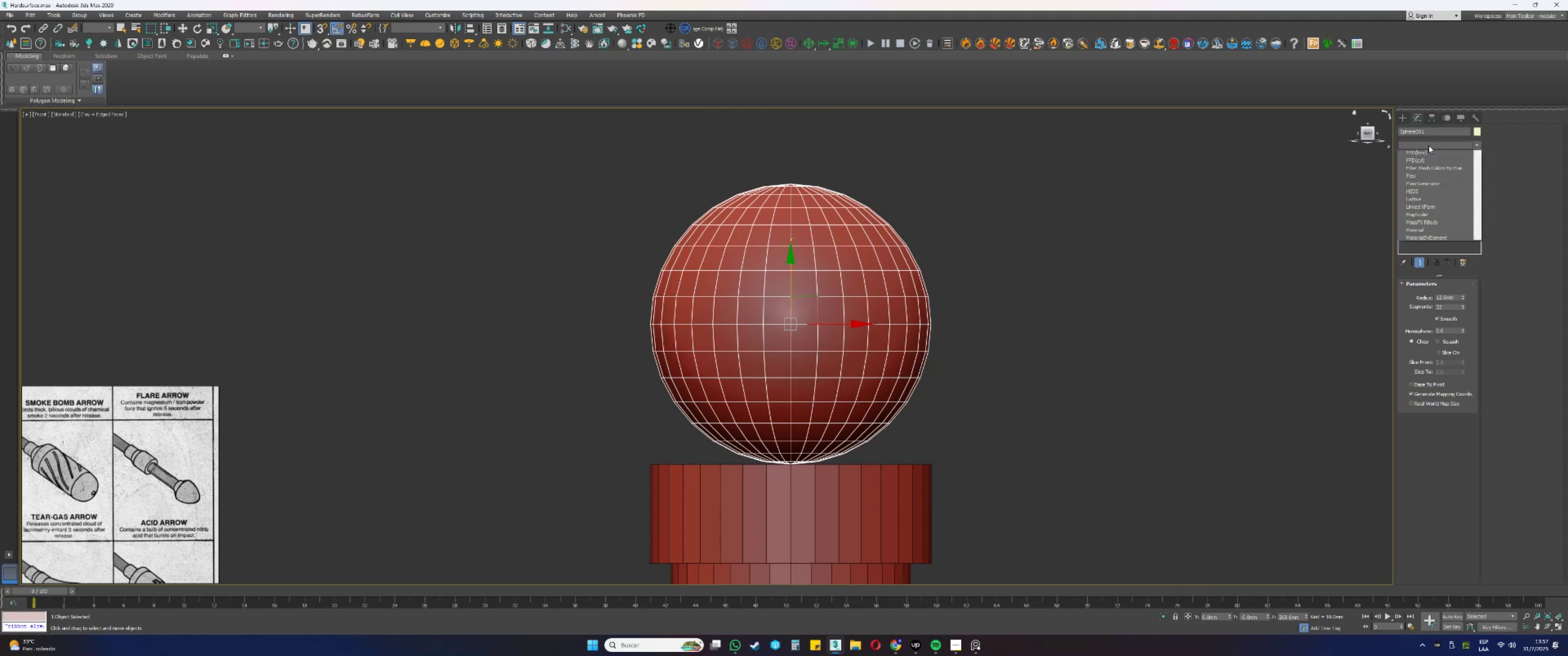 
key(E)
 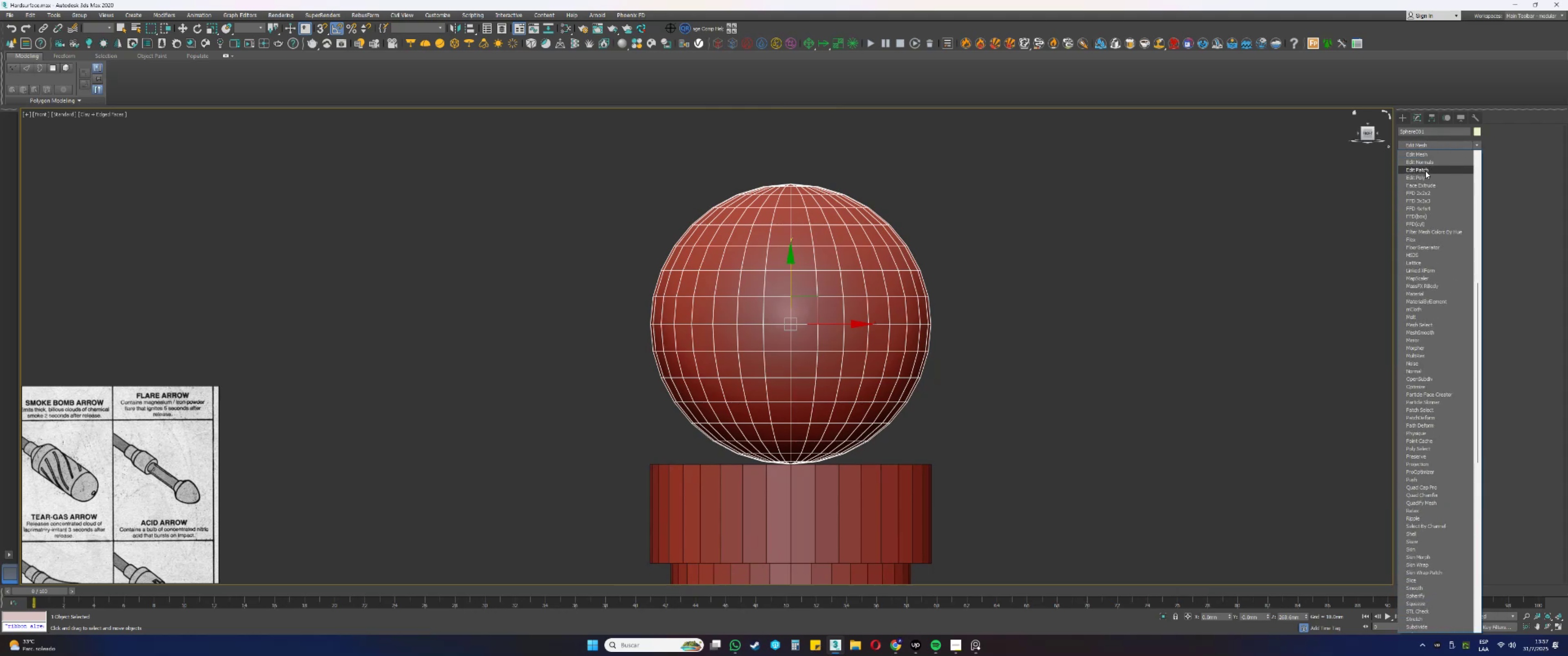 
left_click([1419, 179])
 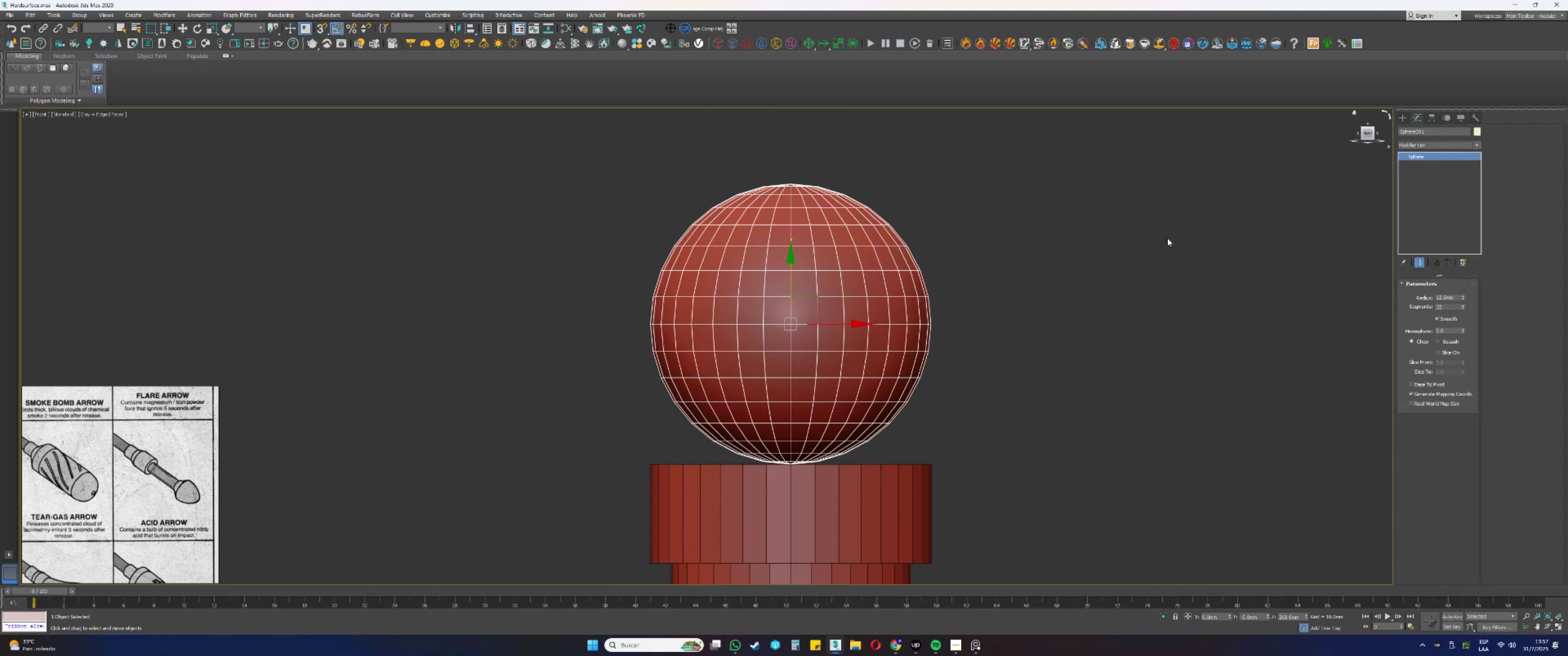 
type(4[Delete]33ssf1)
 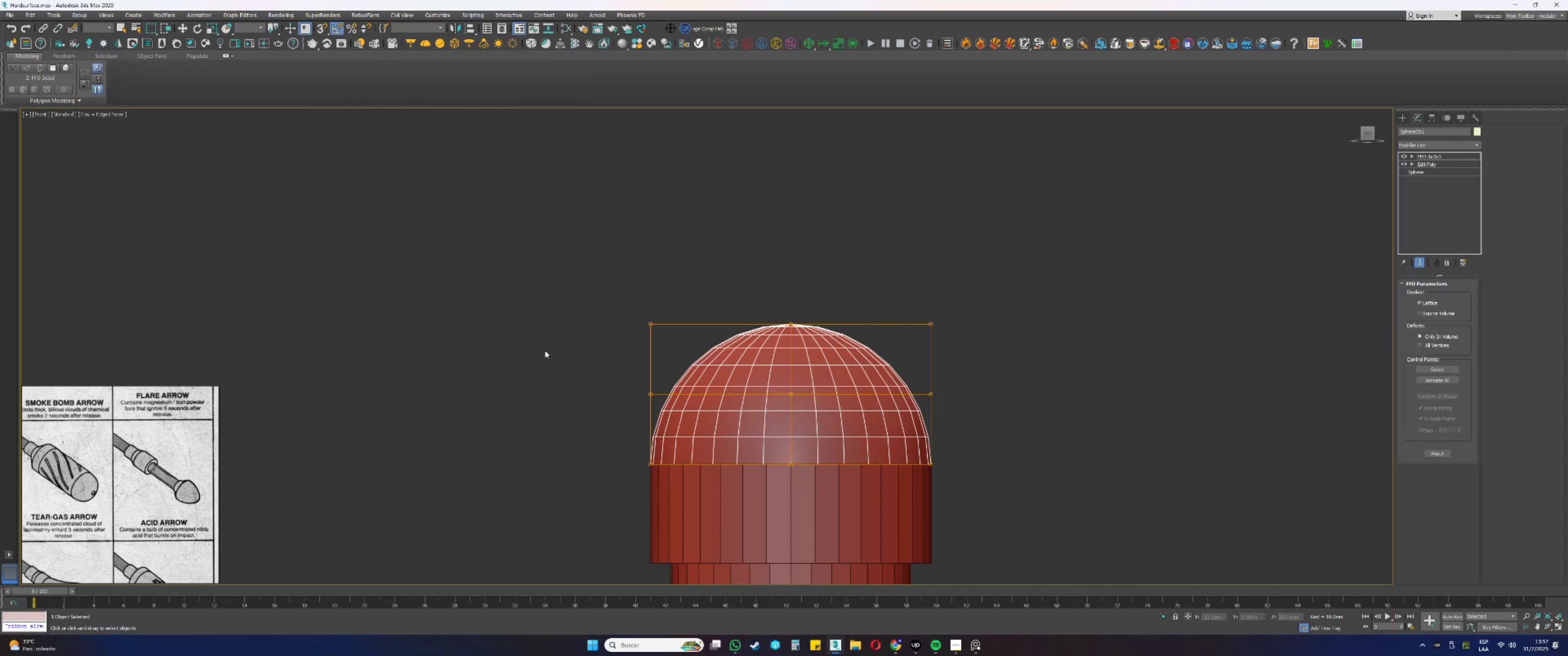 
left_click_drag(start_coordinate=[982, 336], to_coordinate=[504, 528])
 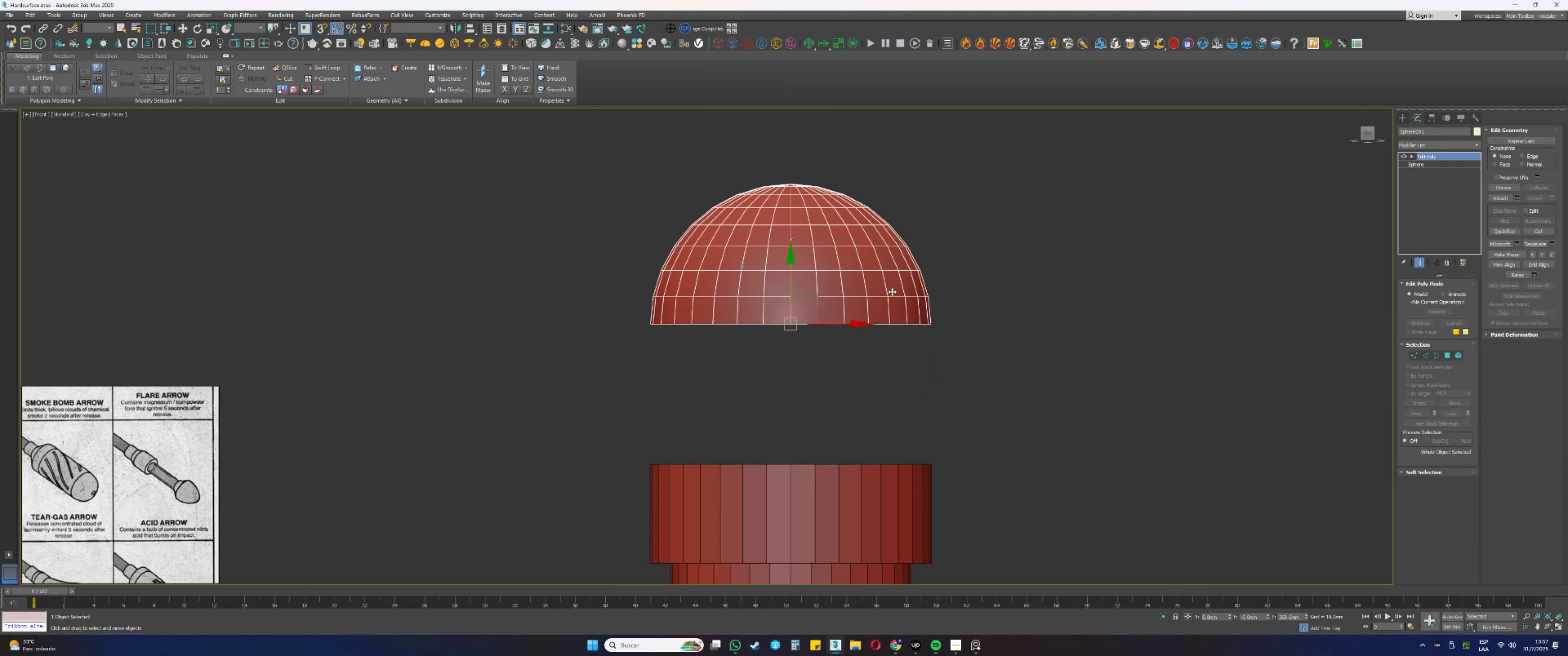 
left_click_drag(start_coordinate=[789, 266], to_coordinate=[938, 466])
 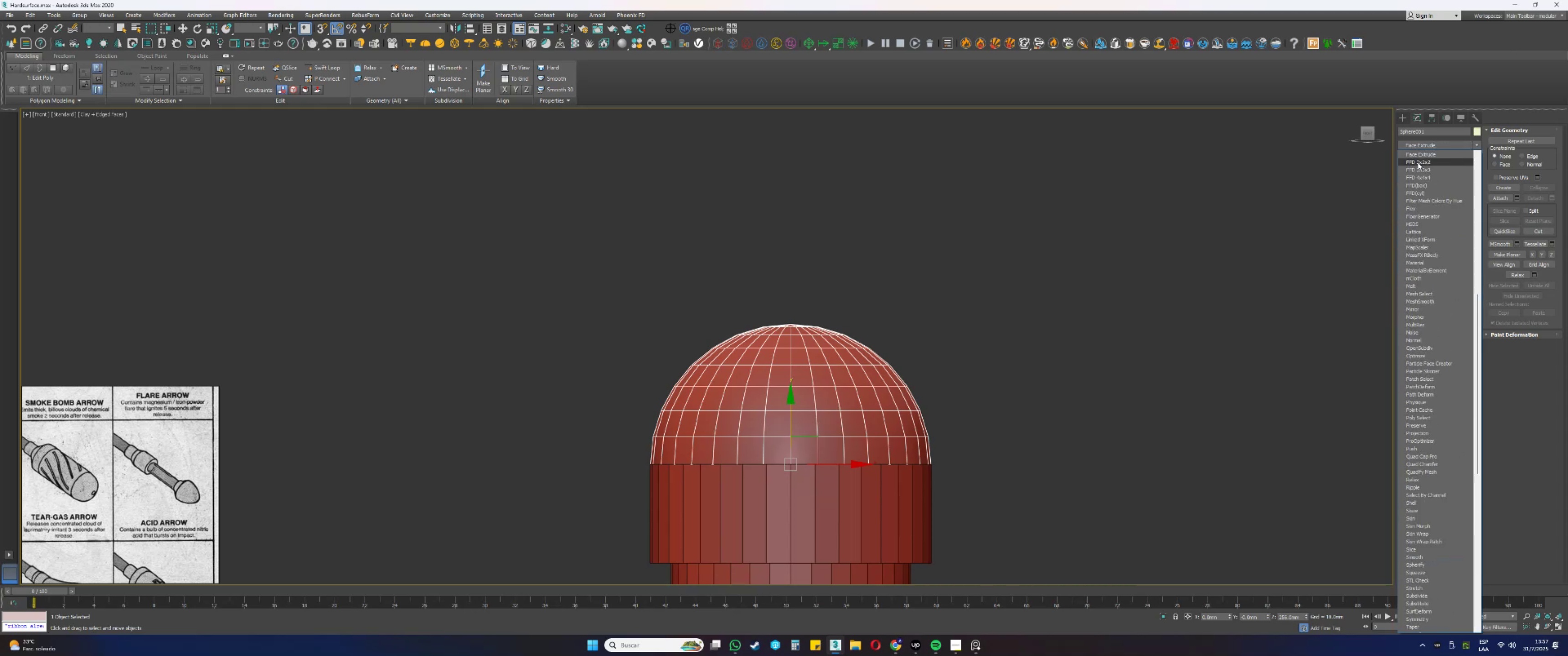 
left_click_drag(start_coordinate=[1077, 283], to_coordinate=[545, 351])
 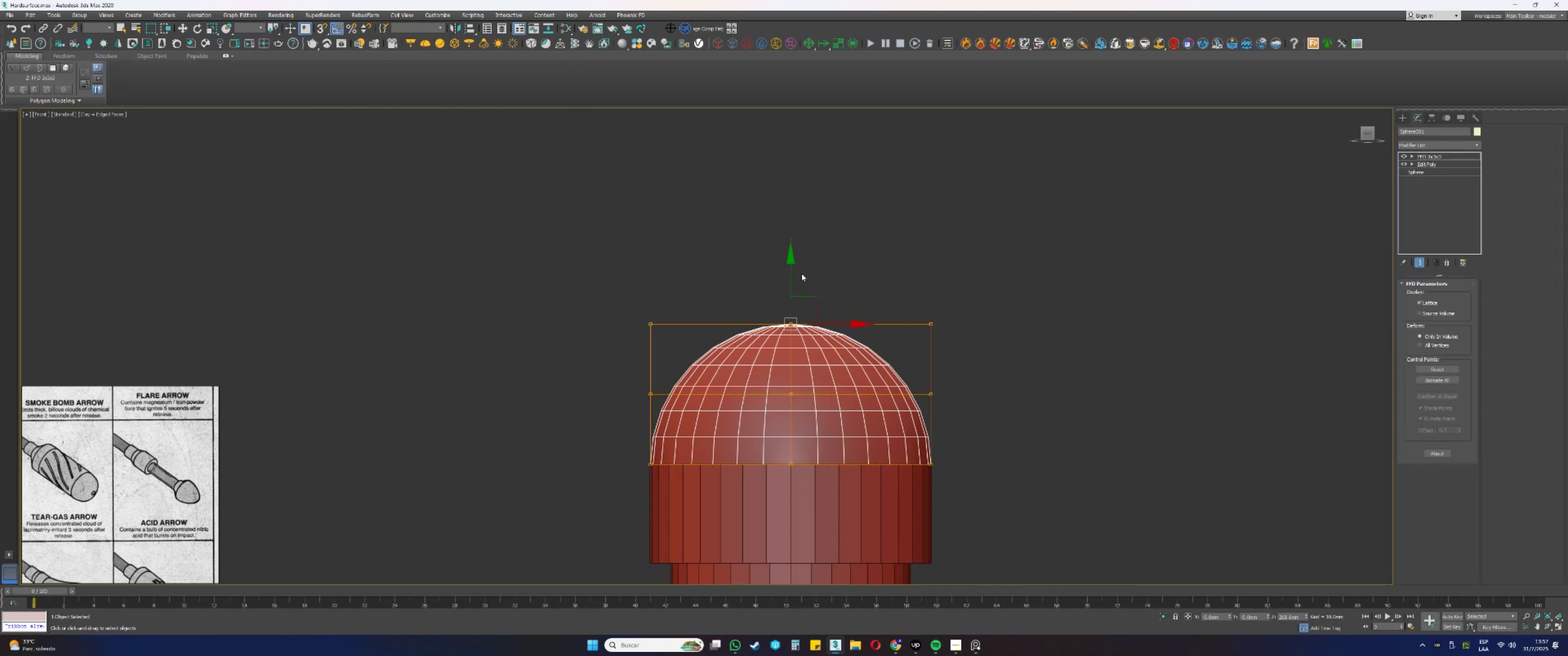 
left_click_drag(start_coordinate=[791, 275], to_coordinate=[797, 182])
 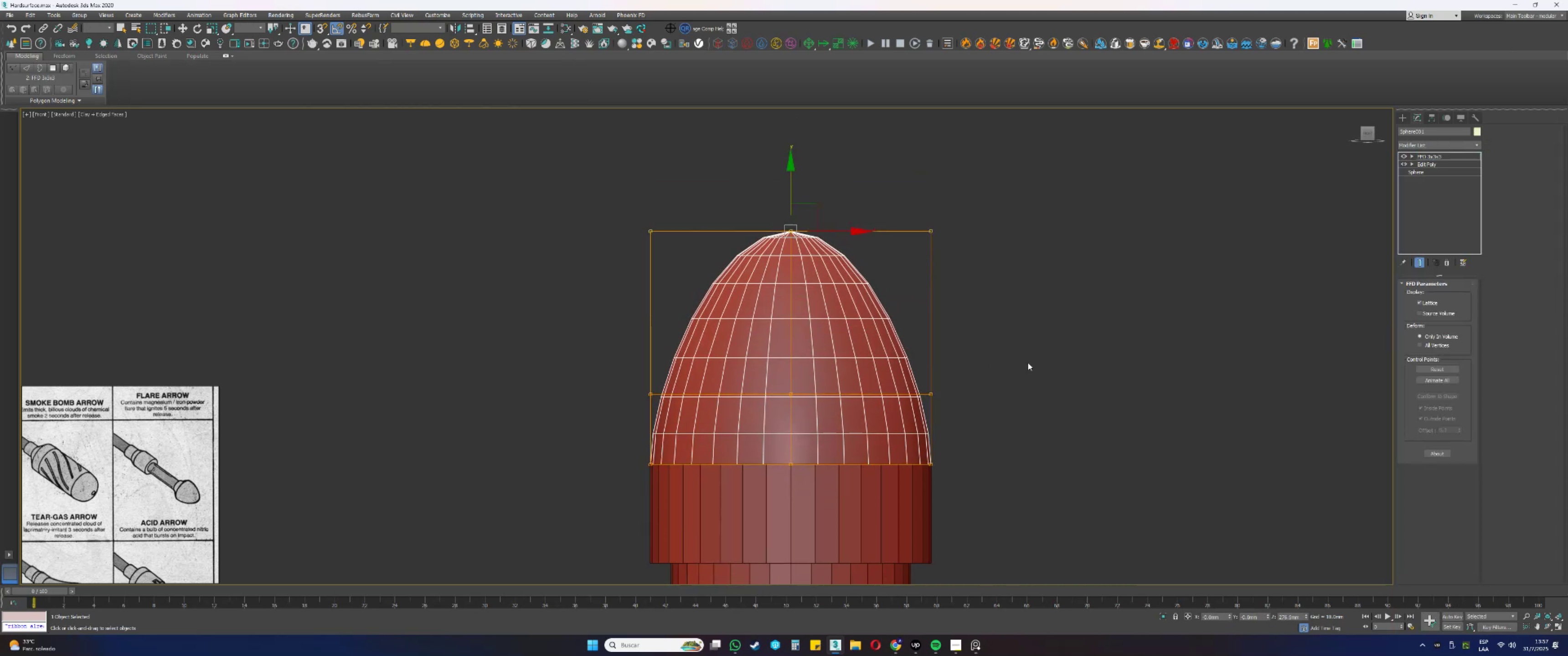 
left_click_drag(start_coordinate=[970, 206], to_coordinate=[372, 271])
 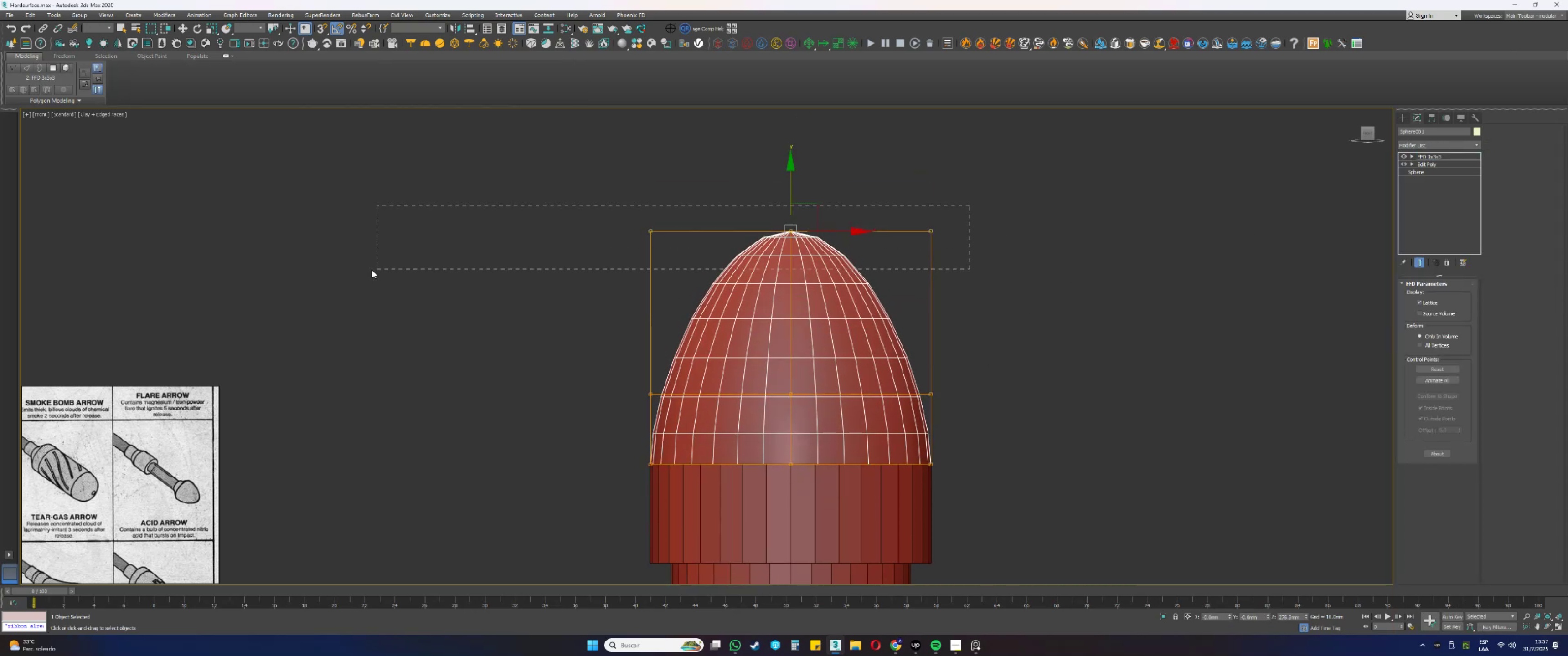 
key(R)
 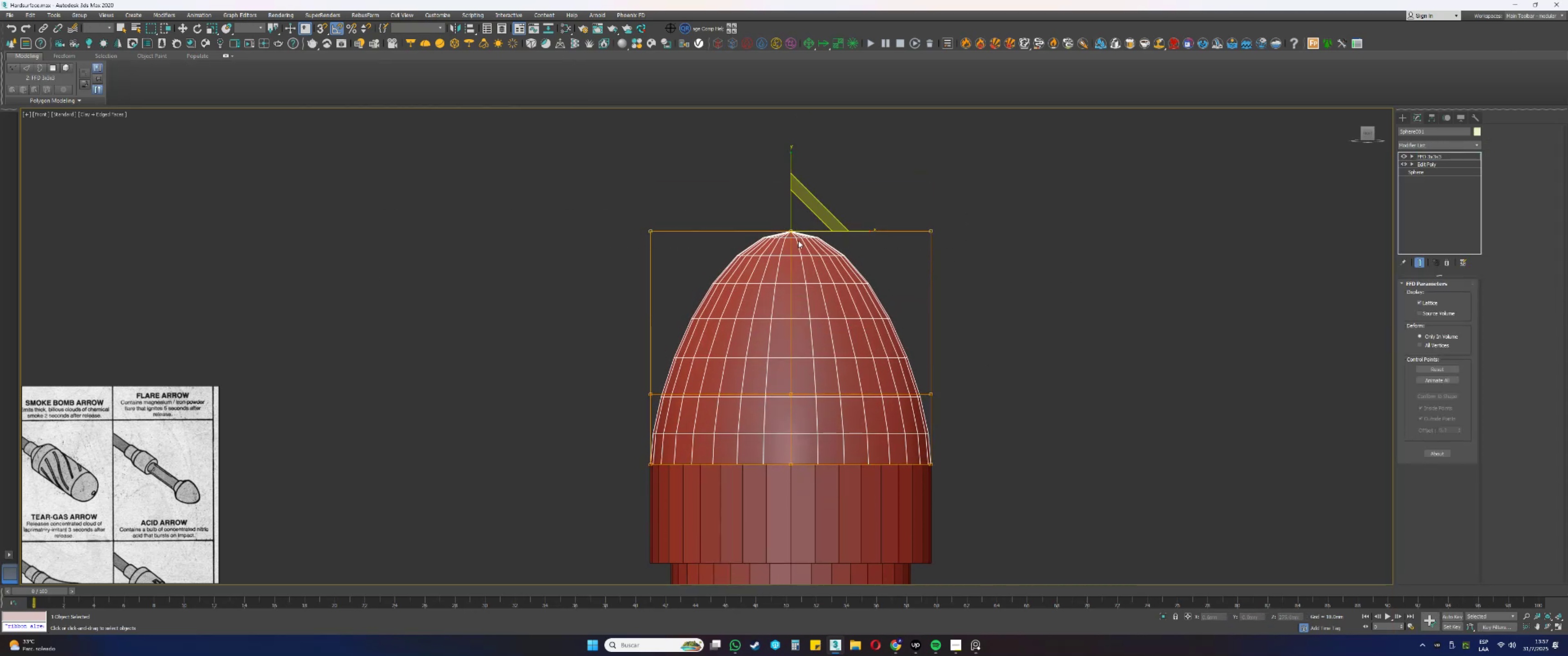 
left_click_drag(start_coordinate=[795, 219], to_coordinate=[795, 235])
 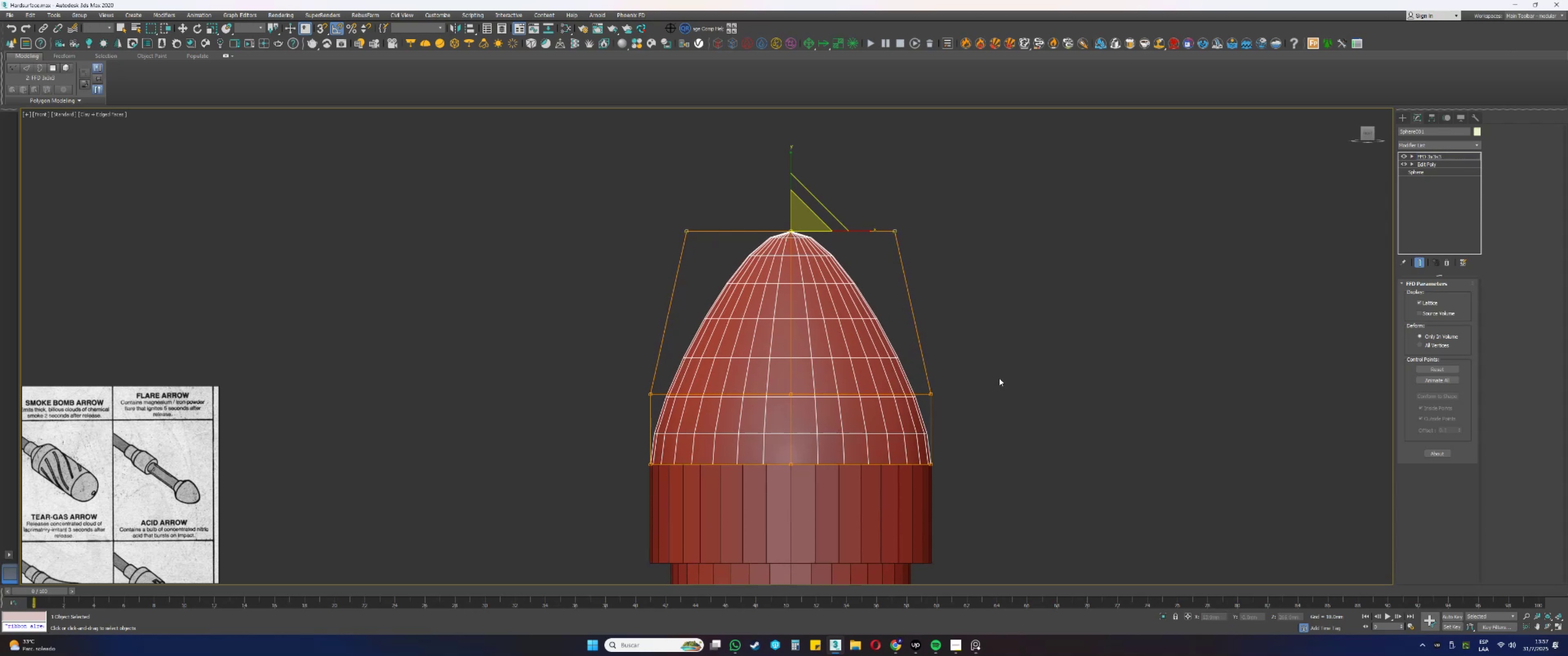 
left_click_drag(start_coordinate=[951, 411], to_coordinate=[391, 352])
 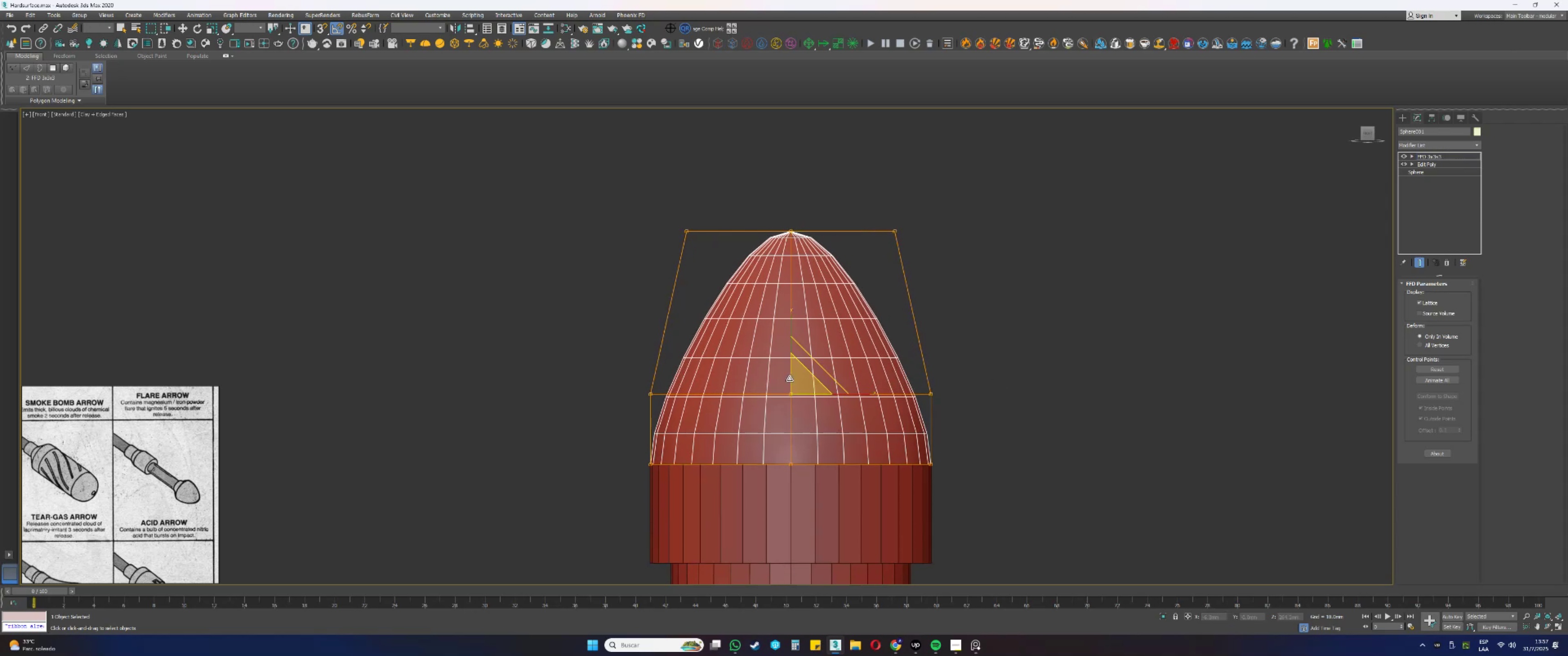 
left_click_drag(start_coordinate=[805, 383], to_coordinate=[801, 376])
 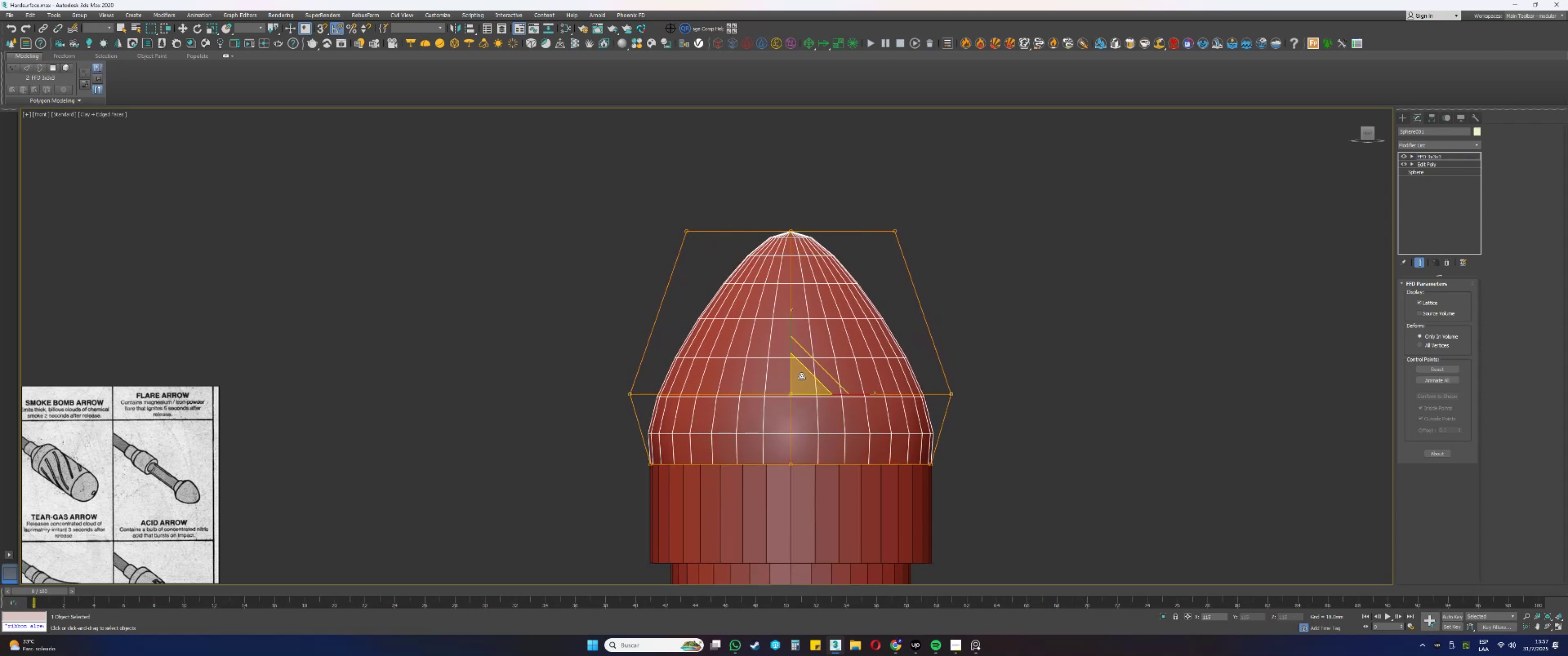 
scroll: coordinate [807, 322], scroll_direction: down, amount: 2.0
 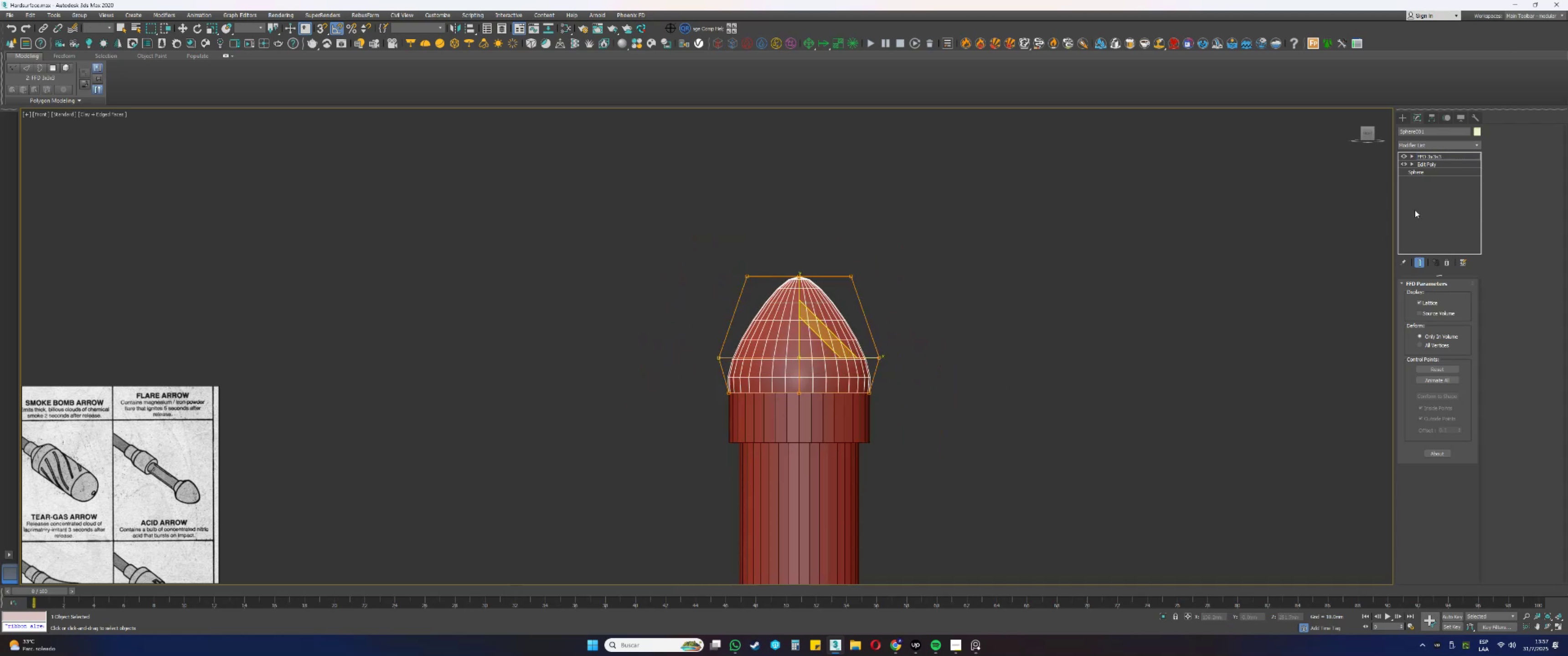 
right_click([1436, 189])
 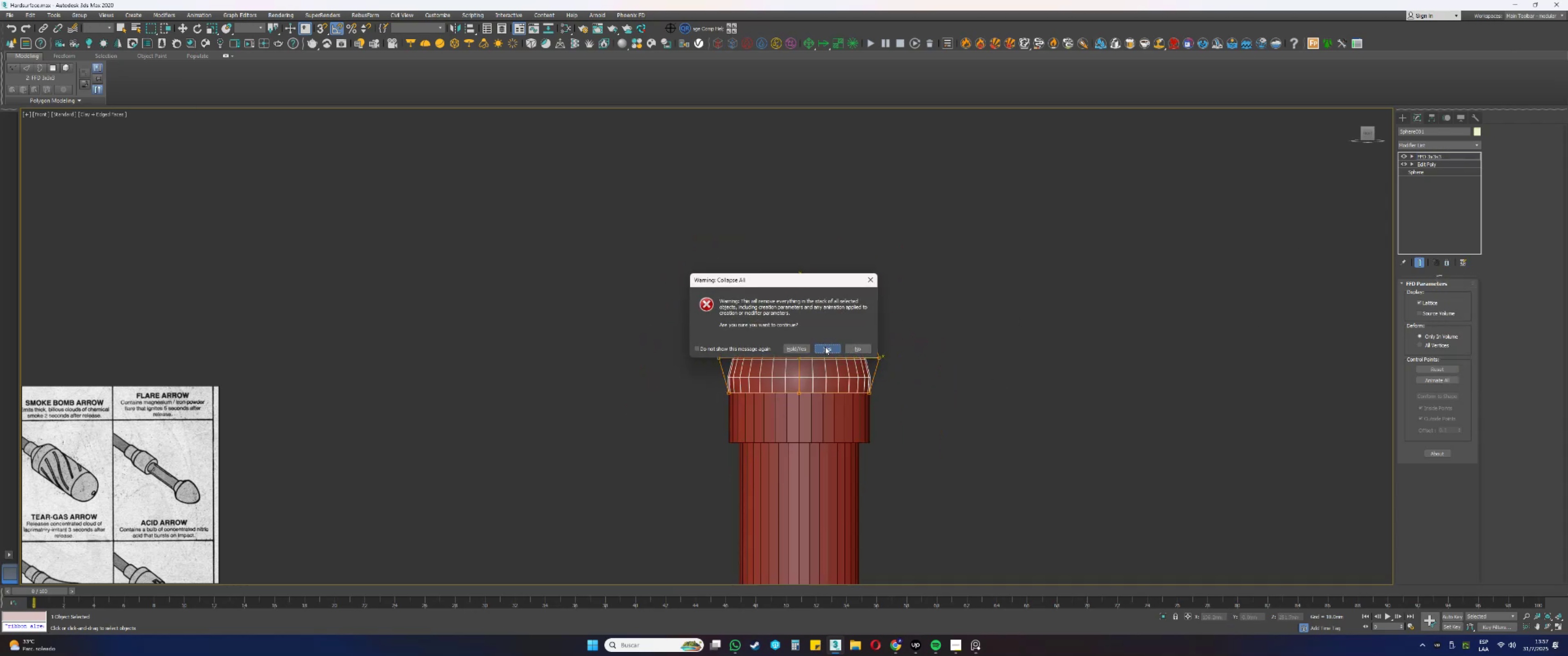 
scroll: coordinate [808, 339], scroll_direction: down, amount: 4.0
 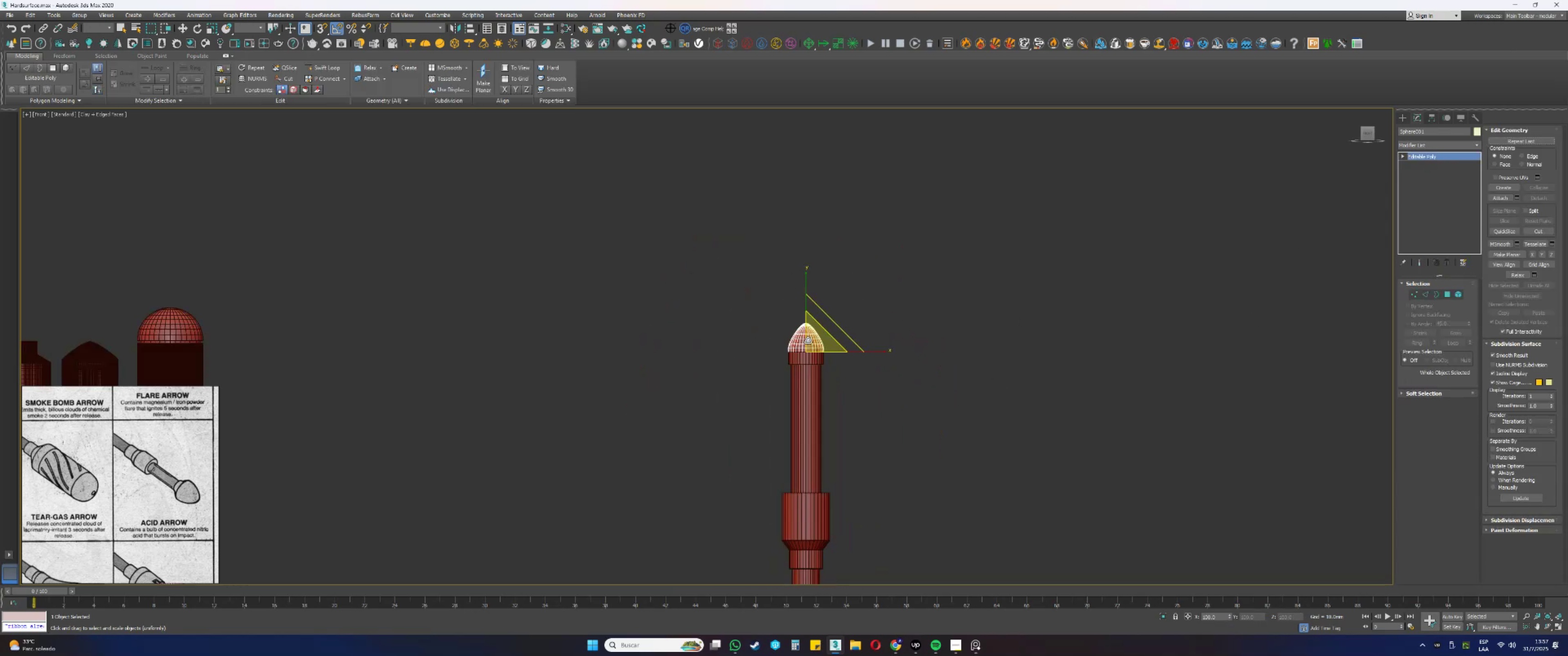 
key(Alt+AltLeft)
 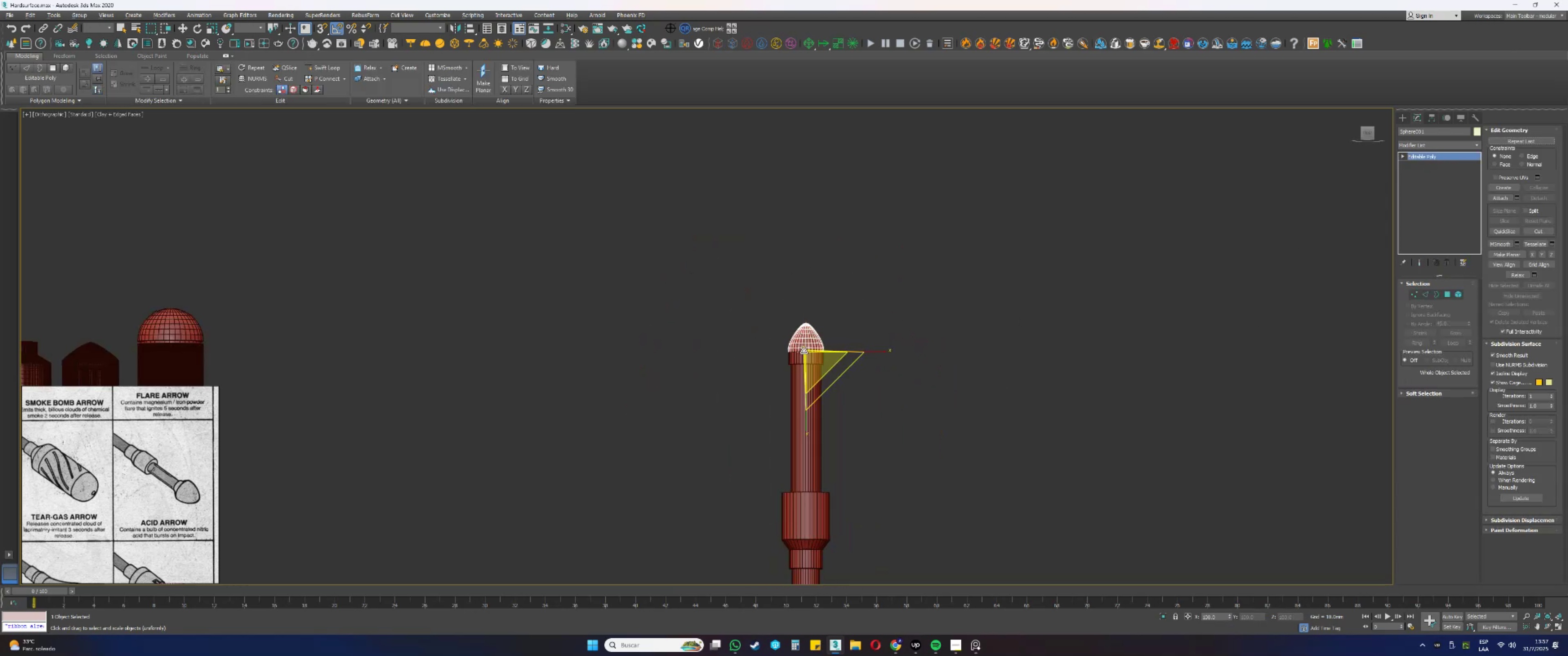 
scroll: coordinate [812, 365], scroll_direction: up, amount: 9.0
 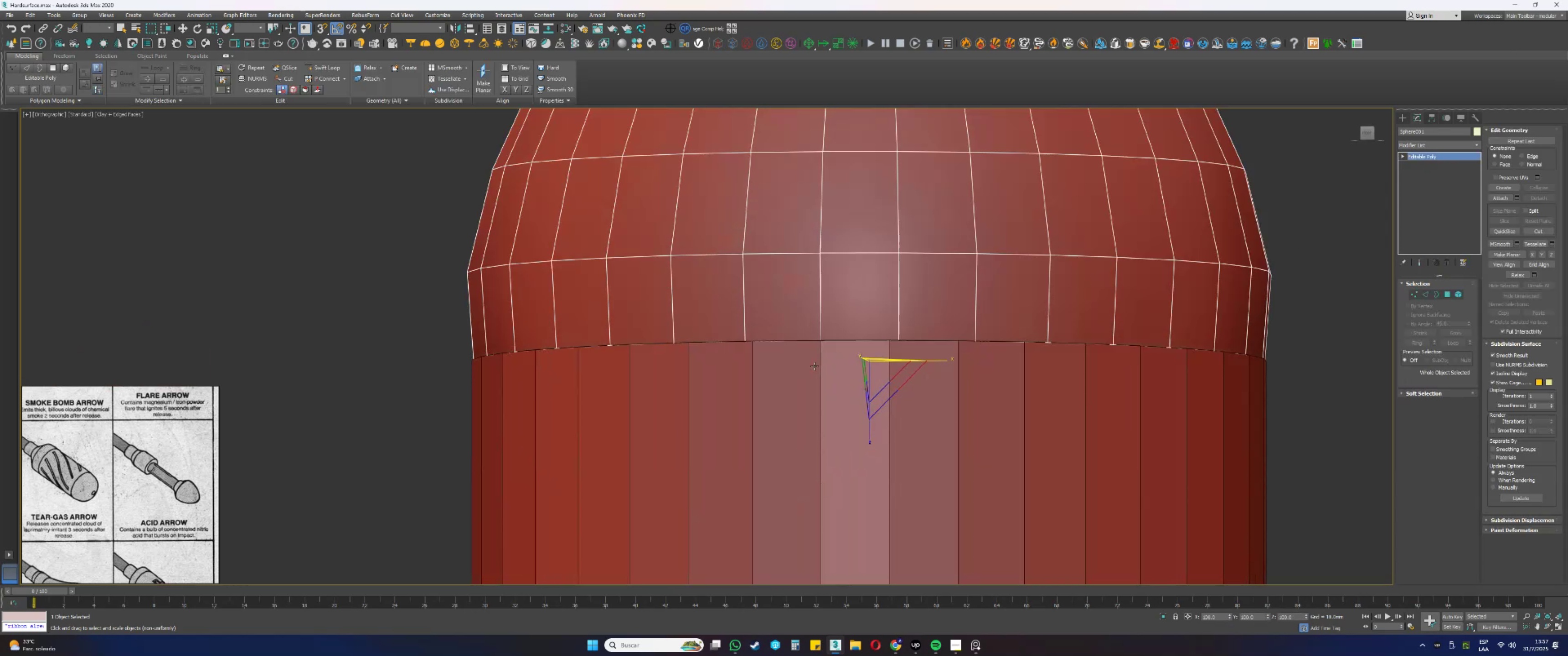 
type(qfzwss)
 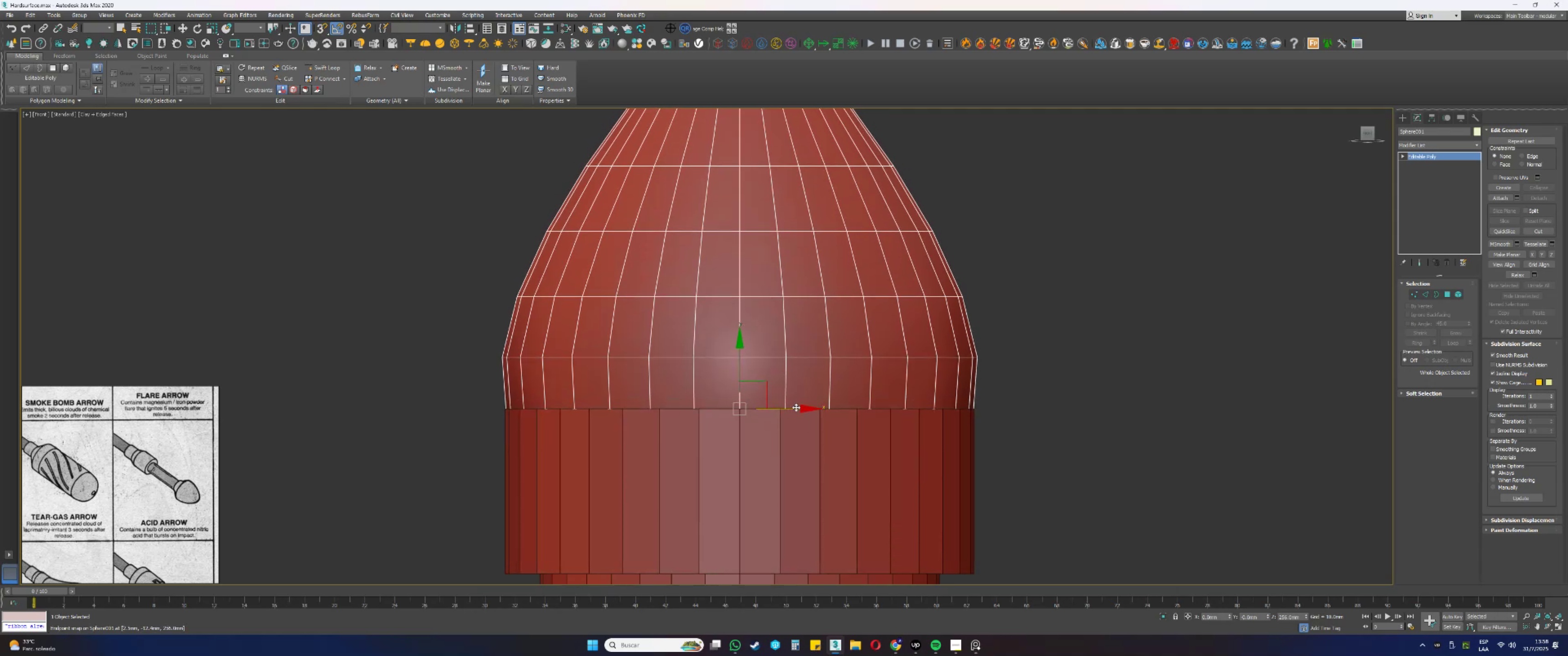 
left_click_drag(start_coordinate=[741, 374], to_coordinate=[788, 410])
 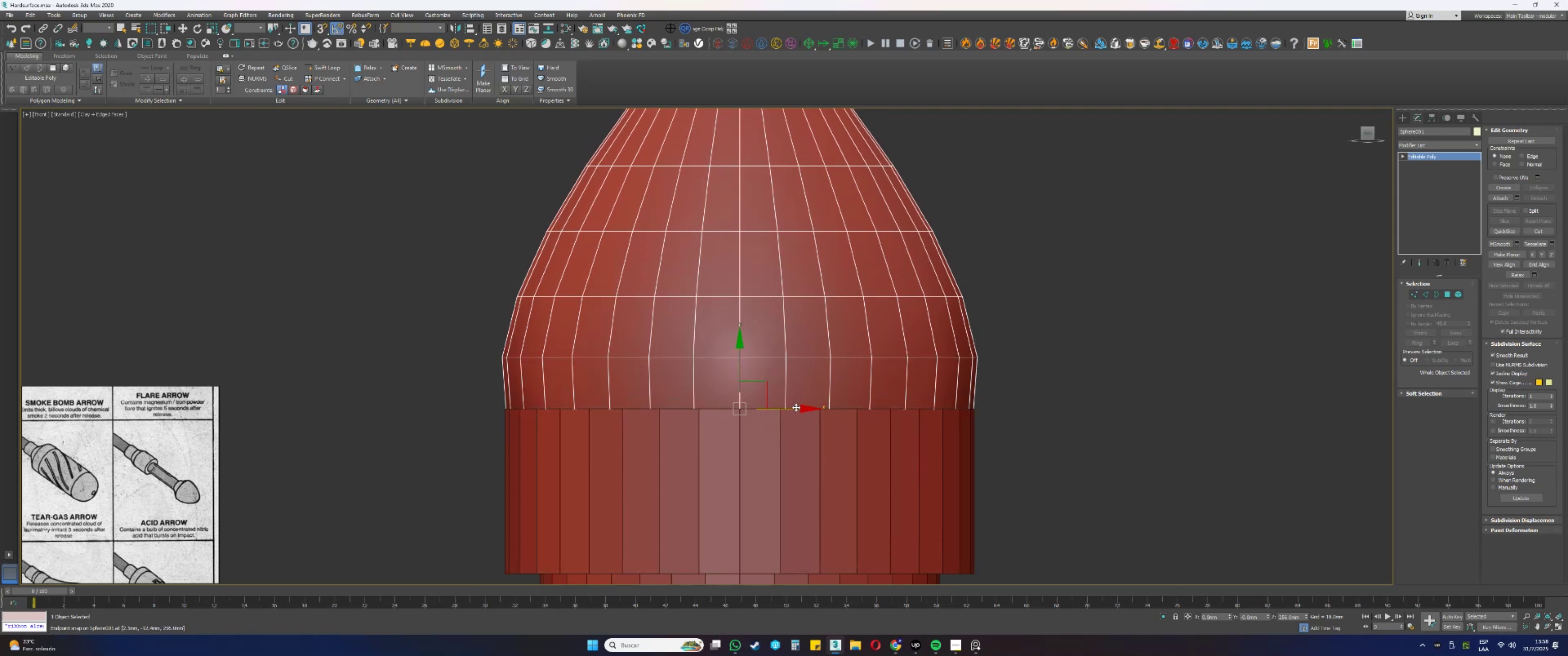 
scroll: coordinate [794, 410], scroll_direction: up, amount: 1.0
 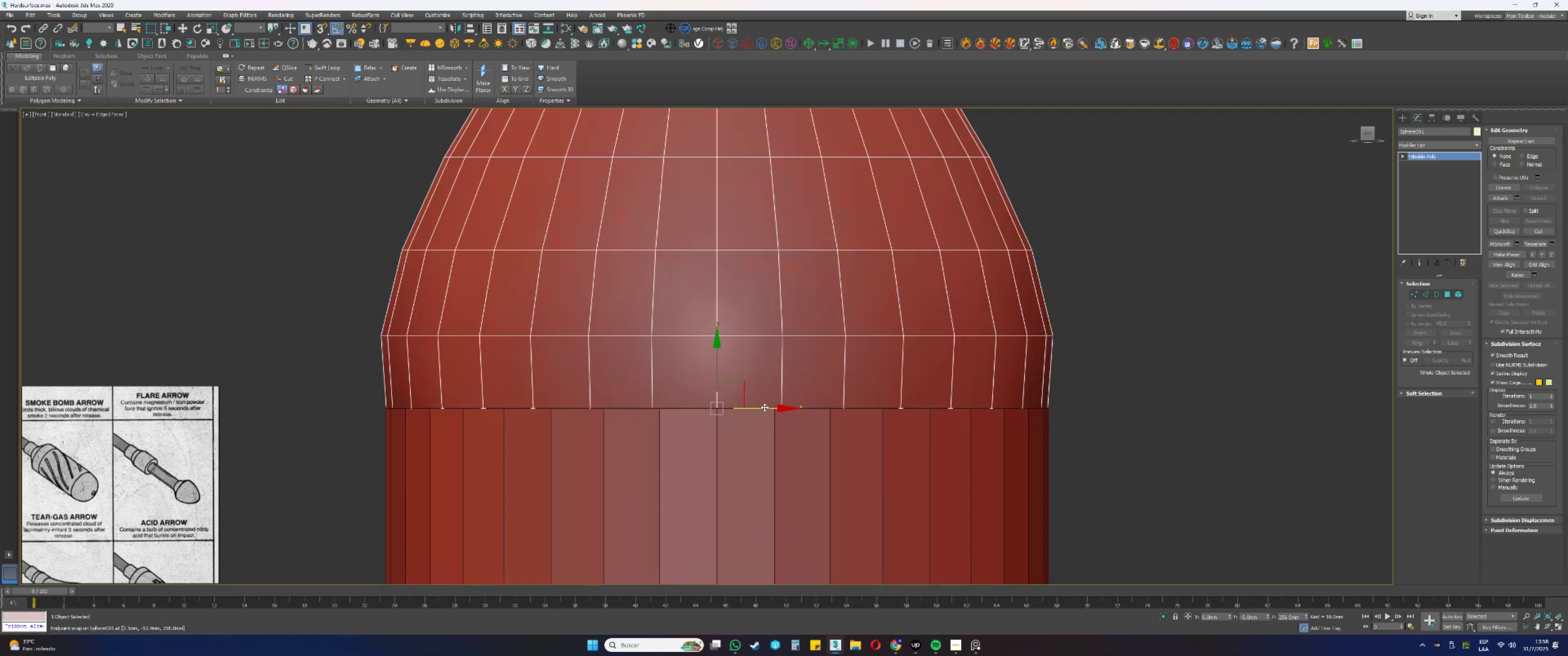 
hold_key(key=AltLeft, duration=0.31)
 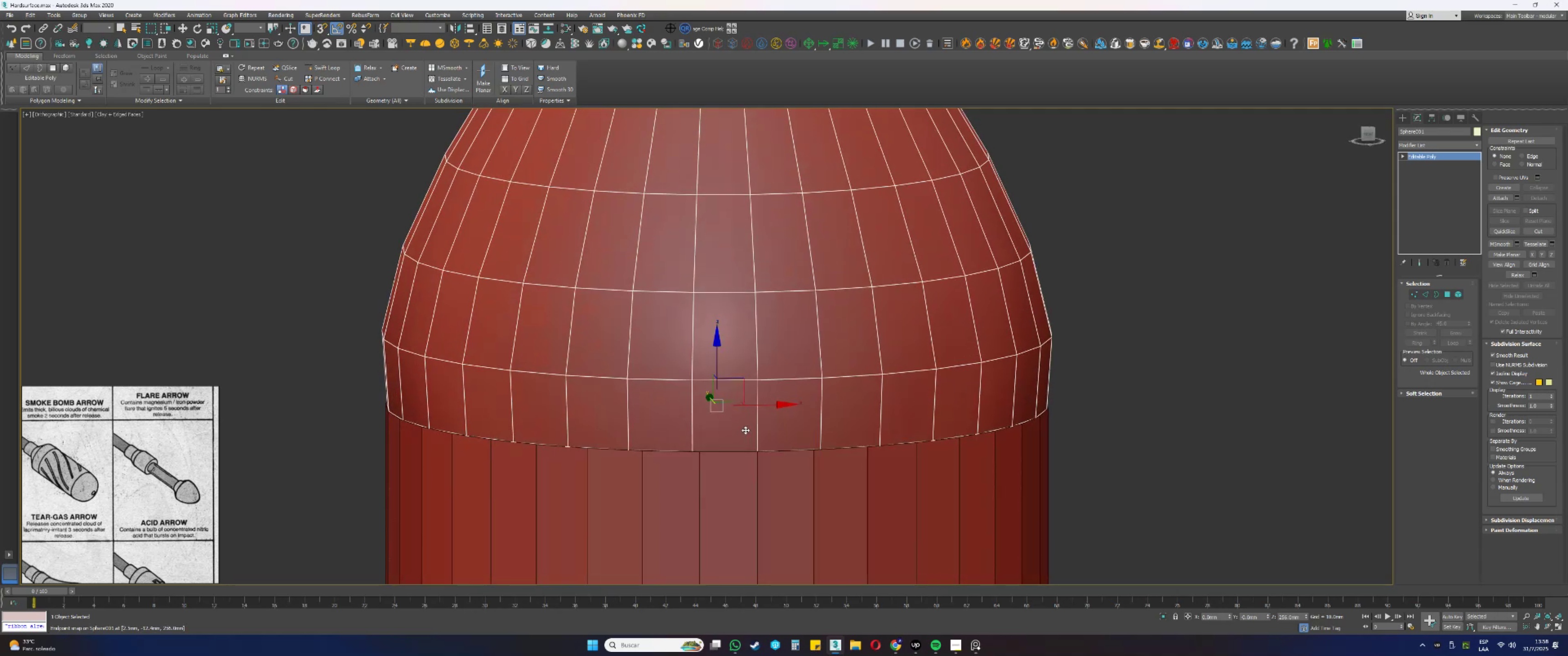 
hold_key(key=AltLeft, duration=0.41)
 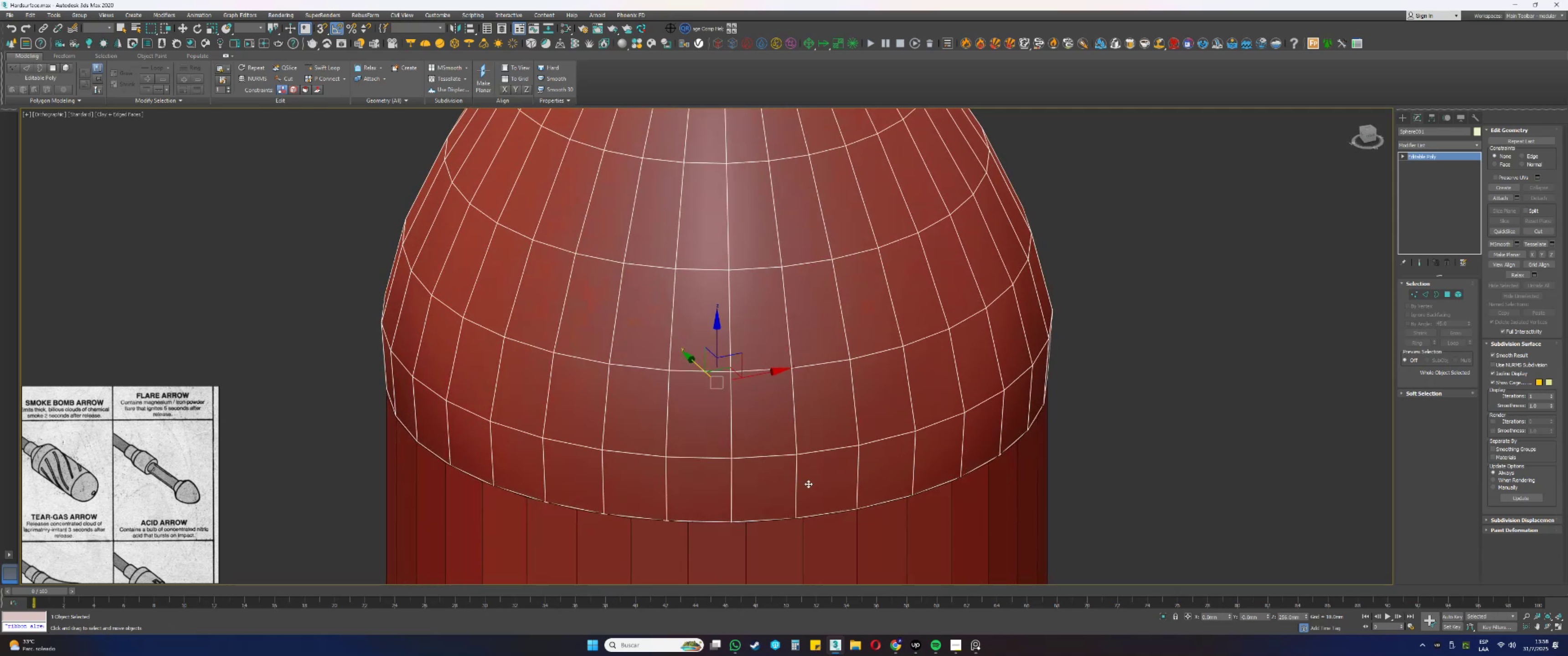 
hold_key(key=AltLeft, duration=0.55)
 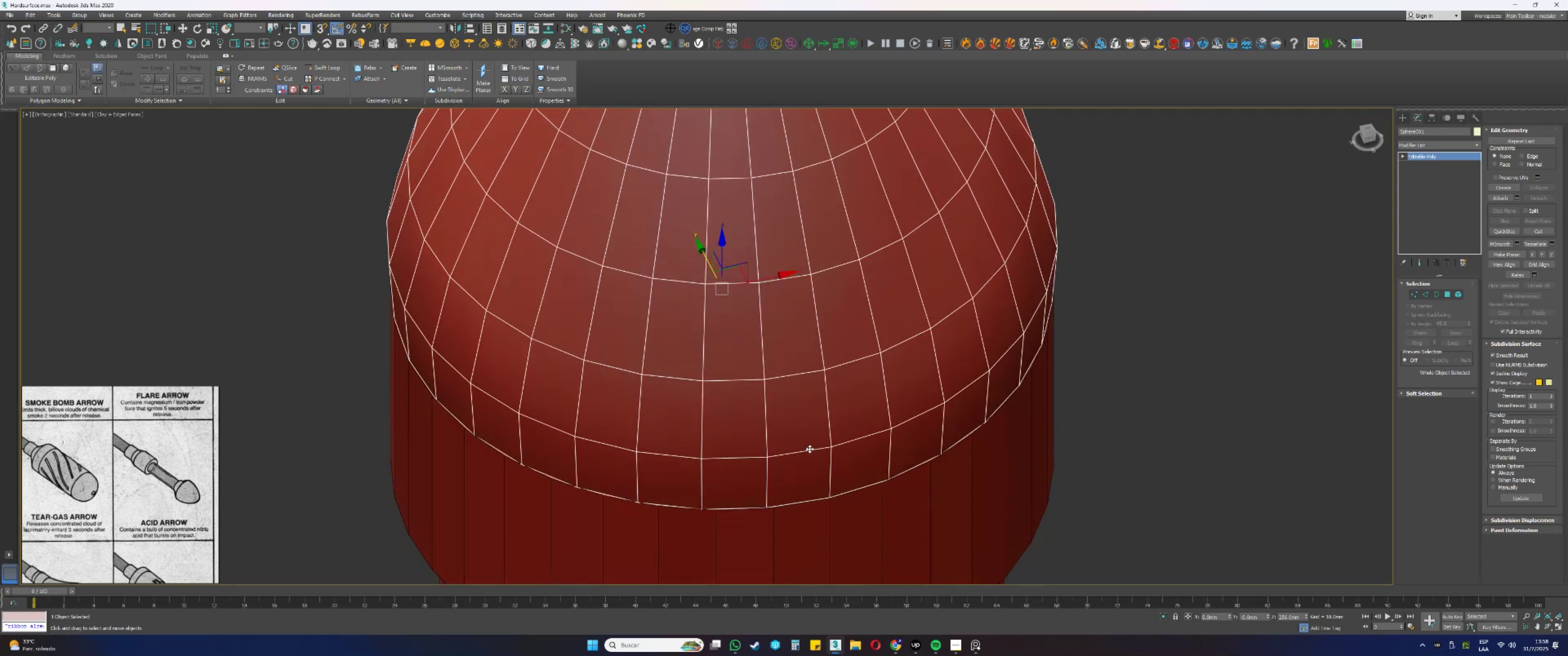 
hold_key(key=AltLeft, duration=1.54)
 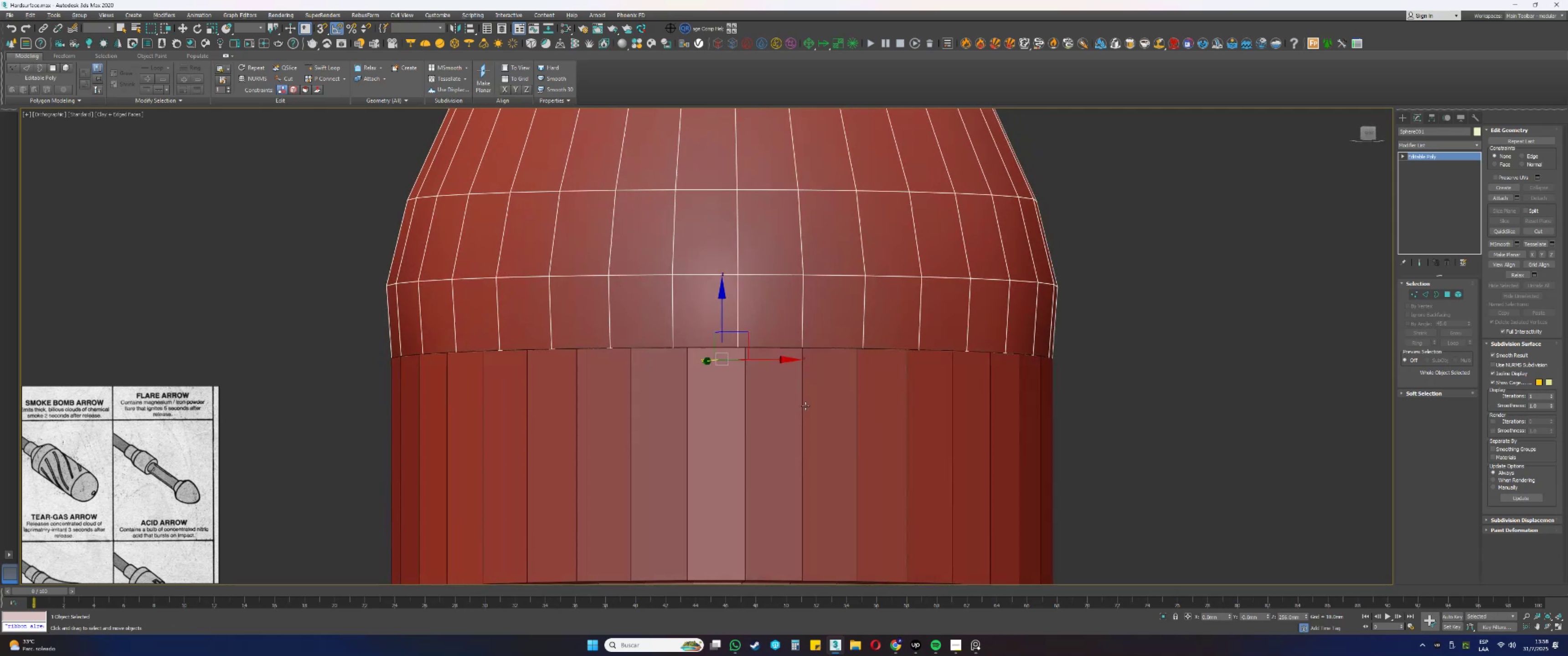 
hold_key(key=AltLeft, duration=0.87)
 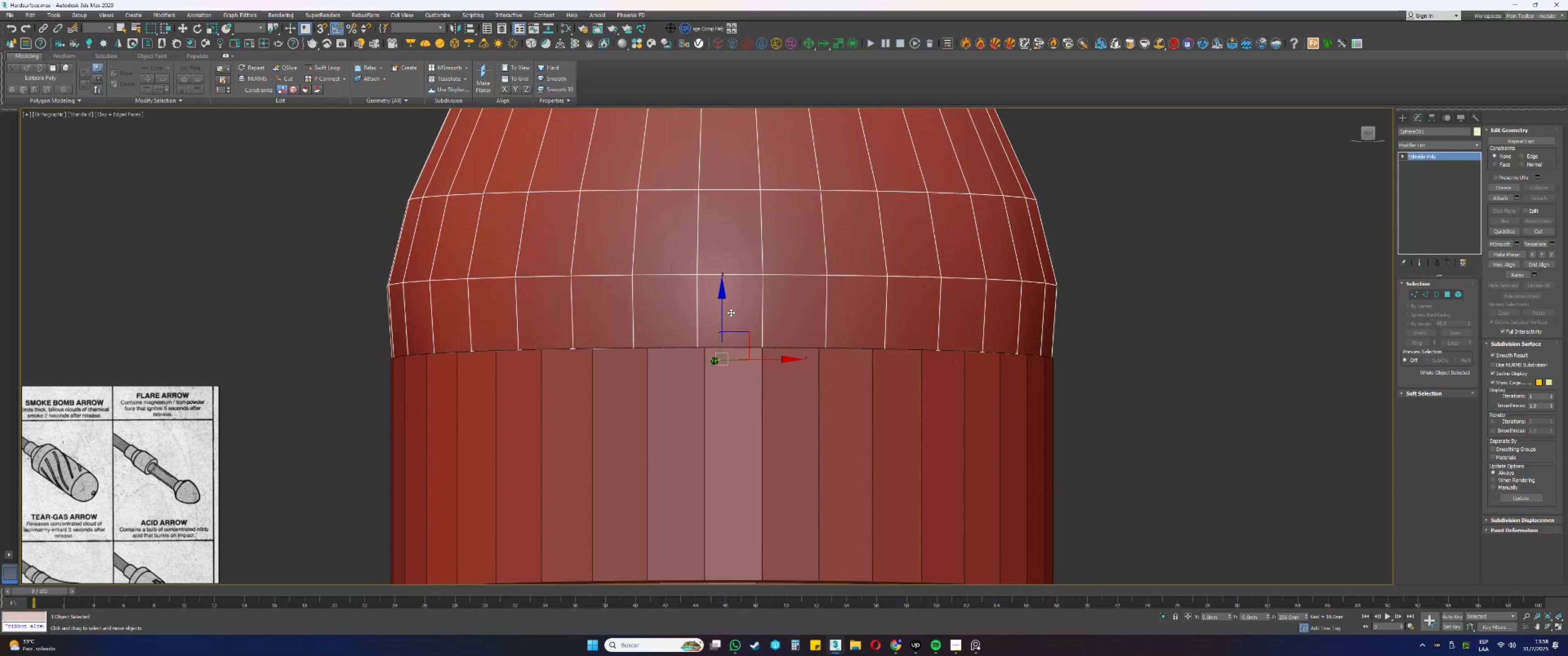 
left_click_drag(start_coordinate=[722, 311], to_coordinate=[733, 381])
 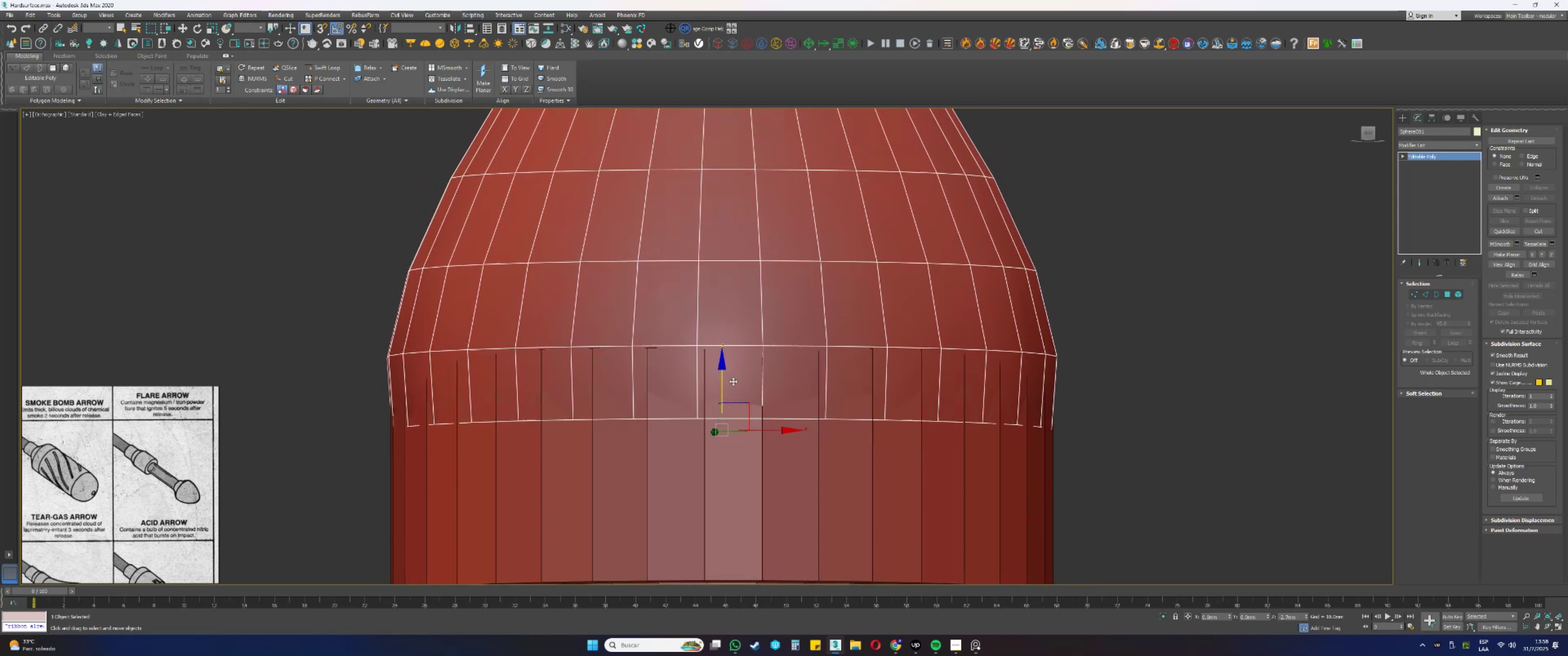 
type(fz[F3]r[F3])
 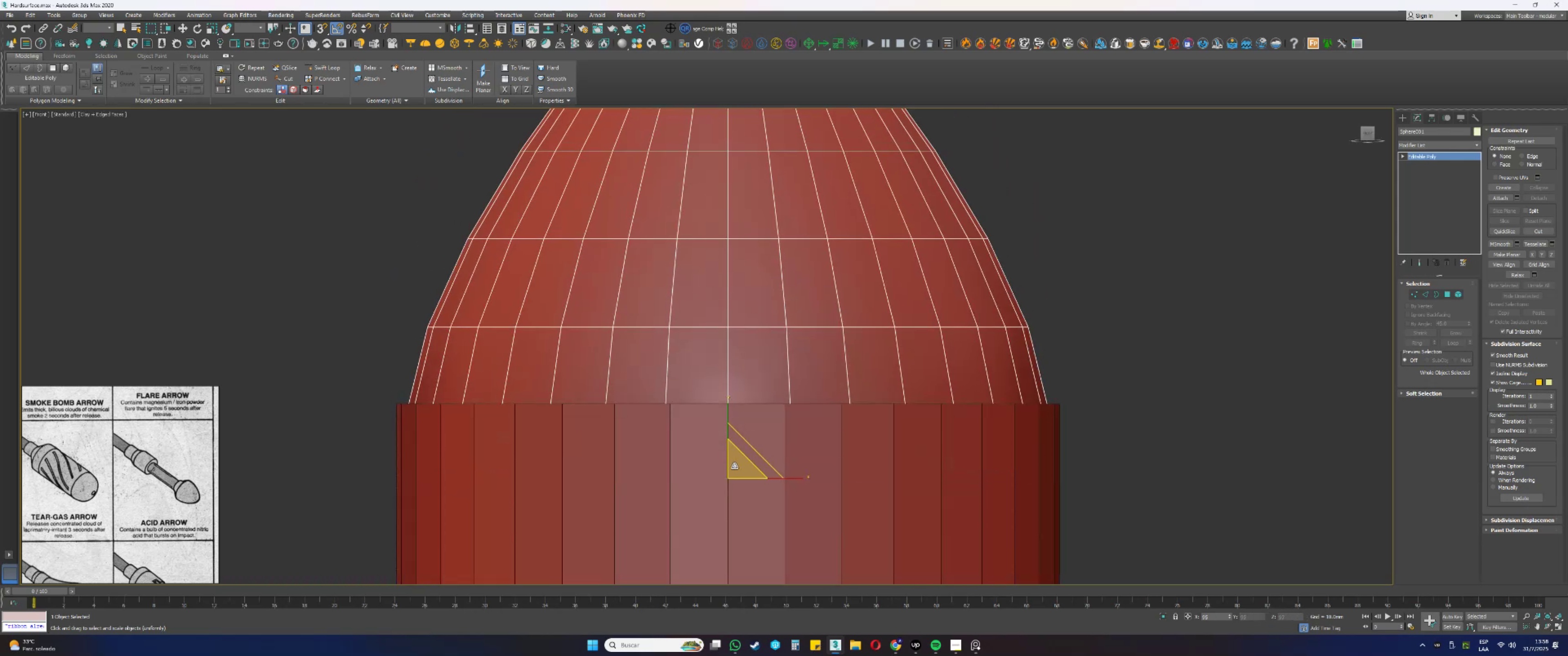 
scroll: coordinate [689, 451], scroll_direction: up, amount: 1.0
 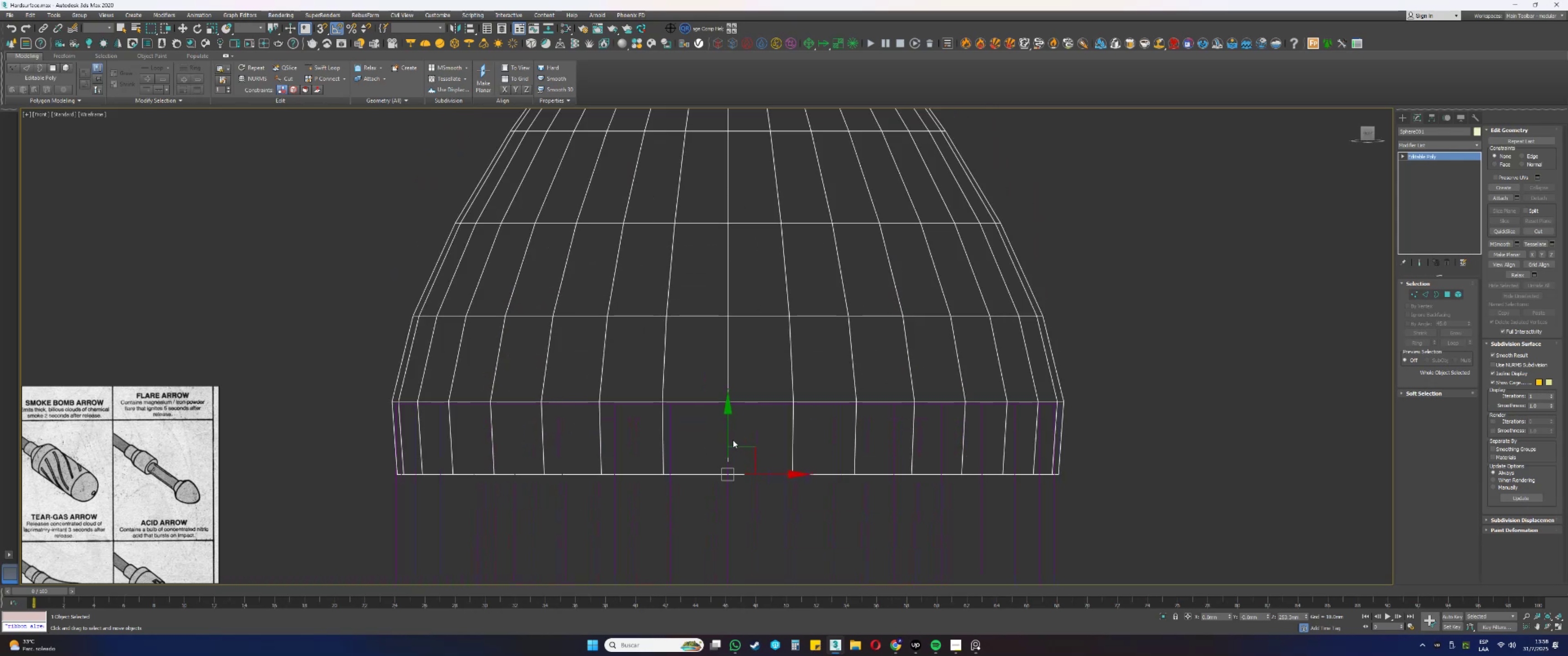 
left_click_drag(start_coordinate=[728, 430], to_coordinate=[728, 435])
 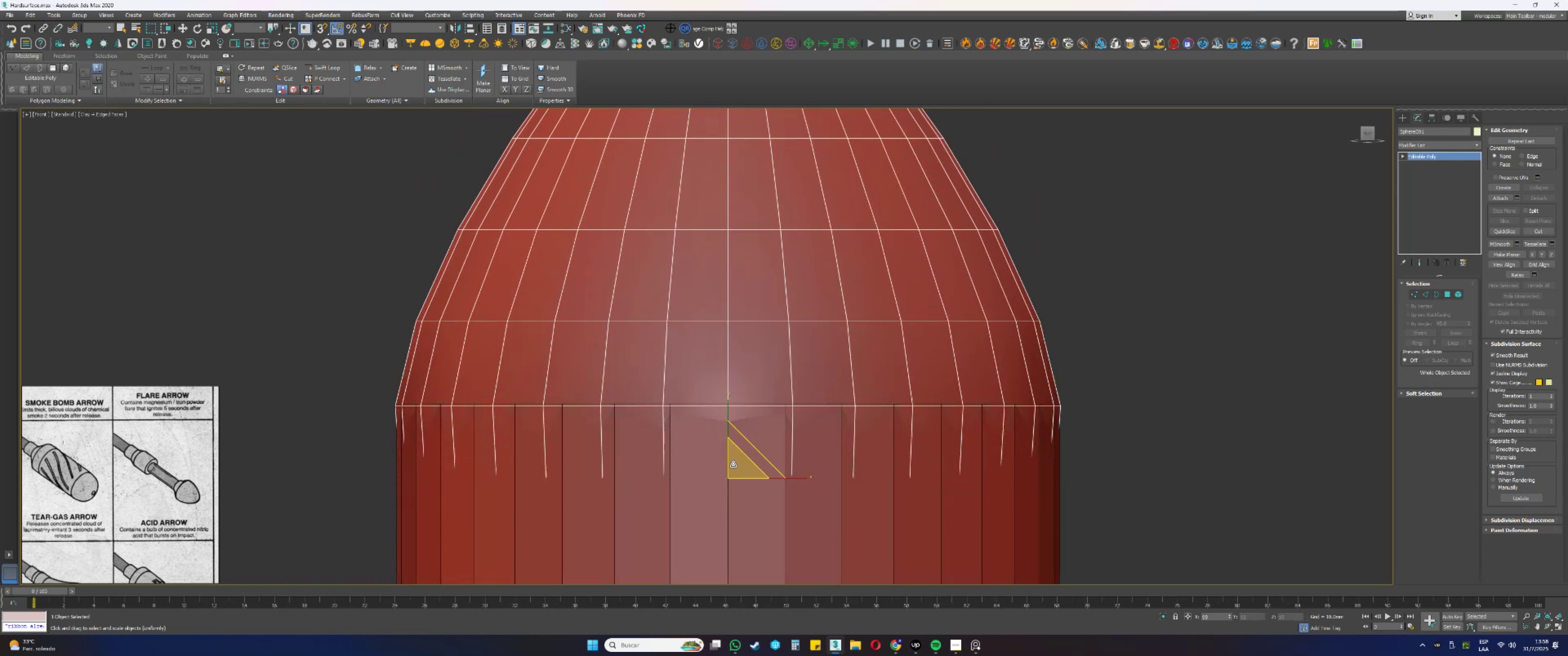 
key(Control+ControlLeft)
 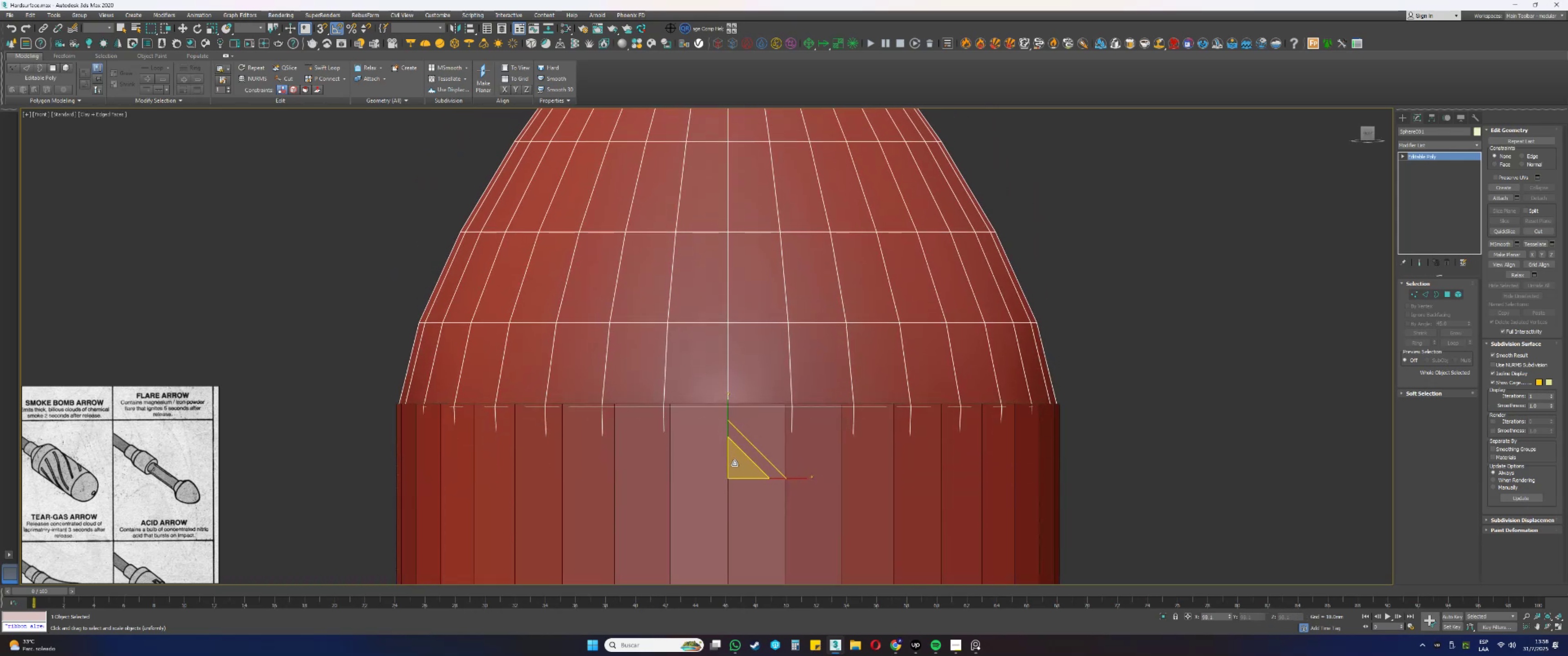 
key(Control+Z)
 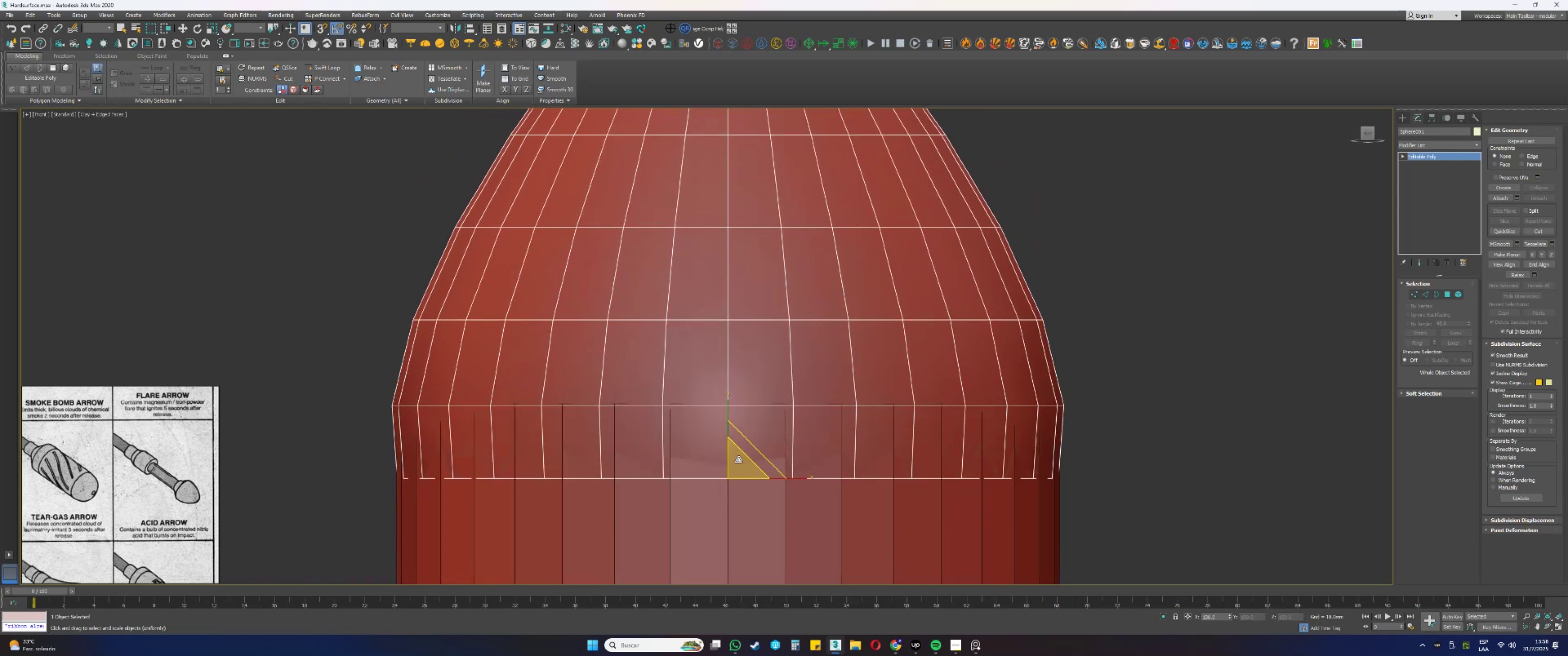 
key(Control+ControlLeft)
 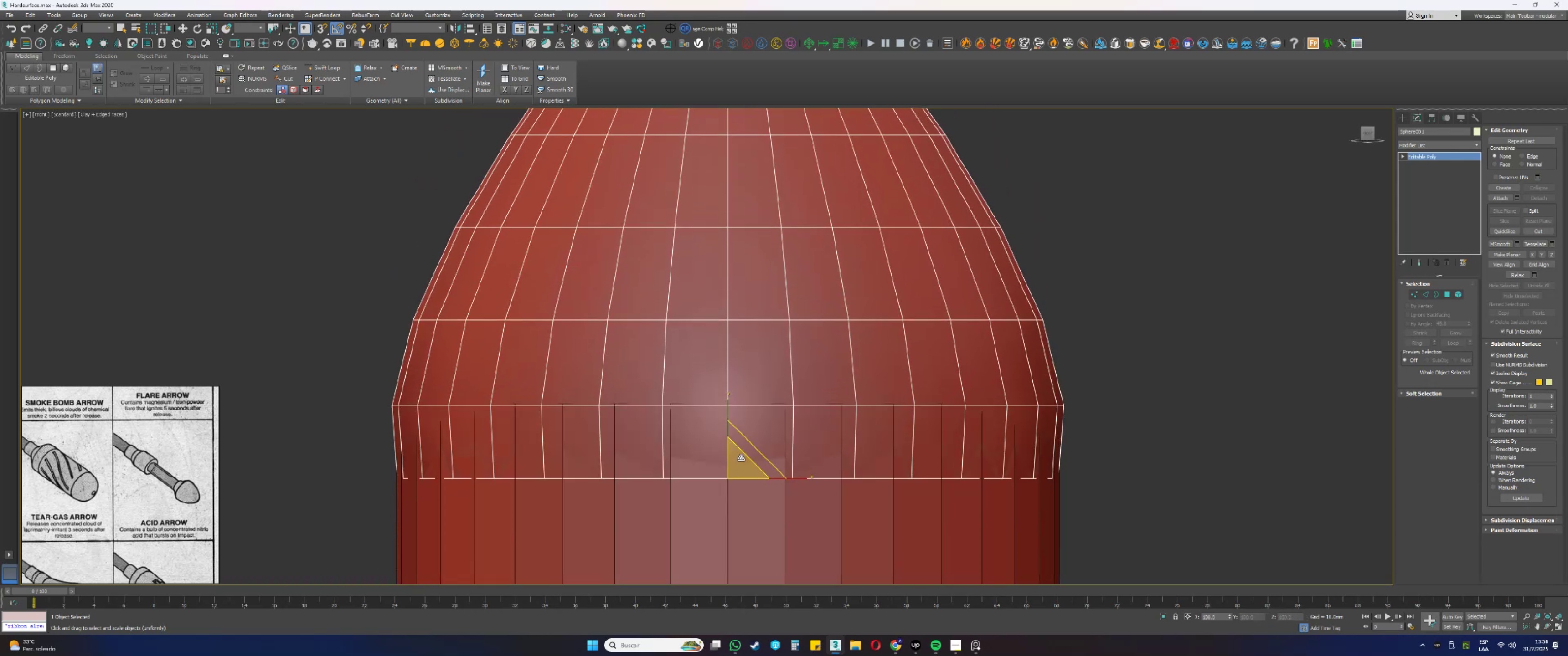 
key(Control+Z)
 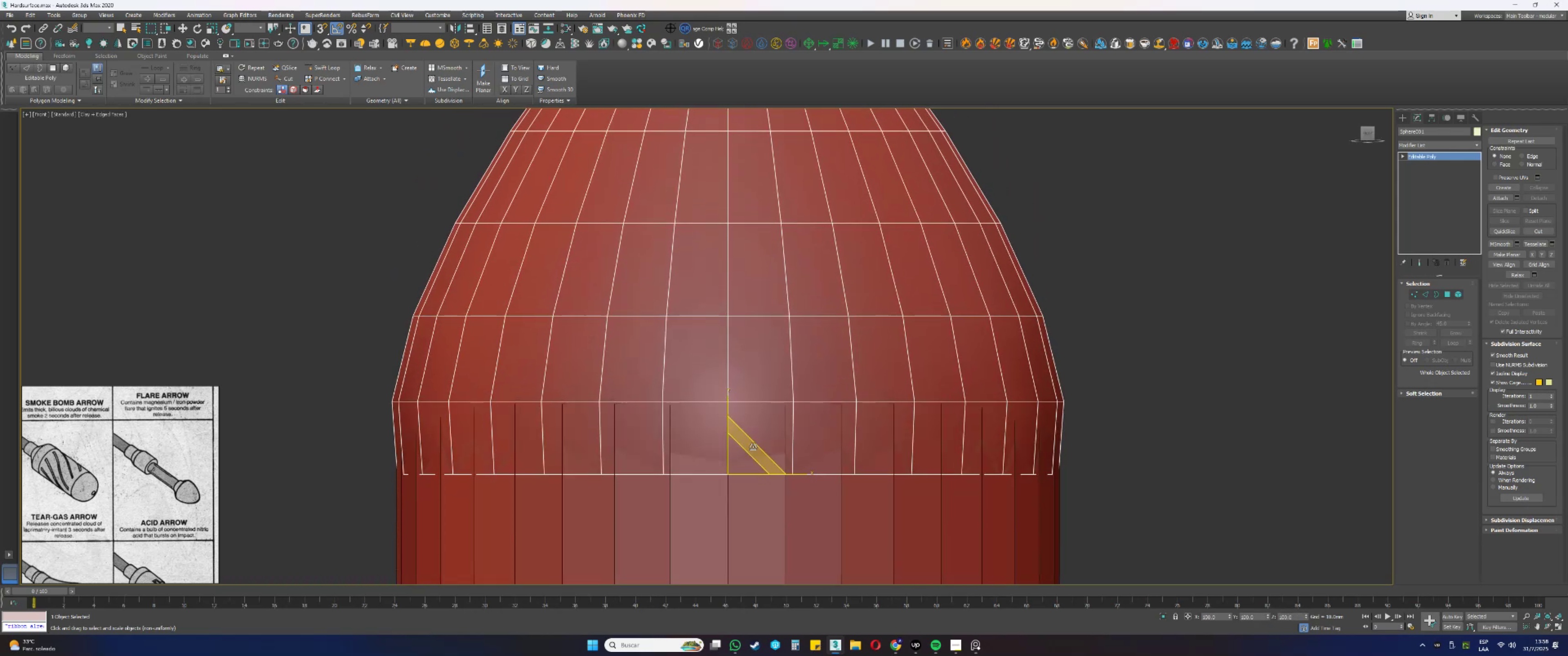 
key(Control+ControlLeft)
 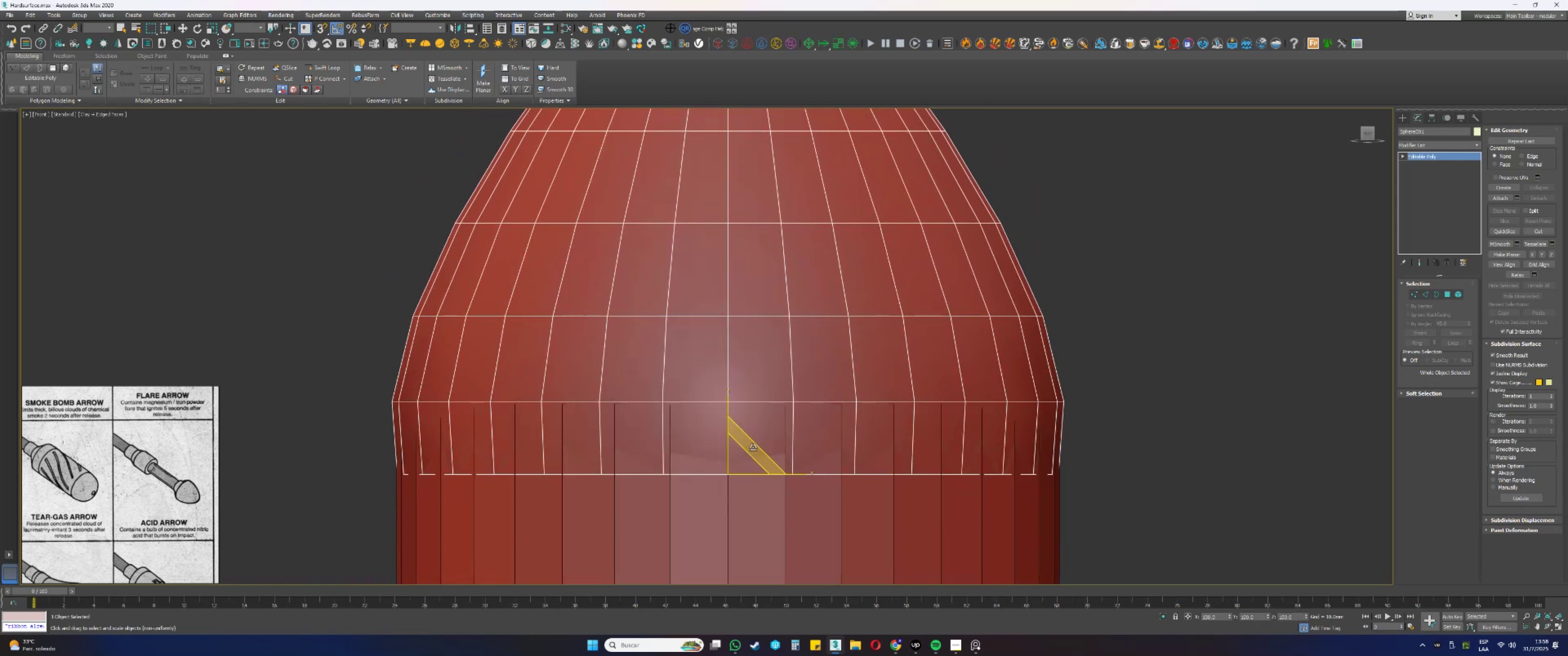 
key(Control+Z)
 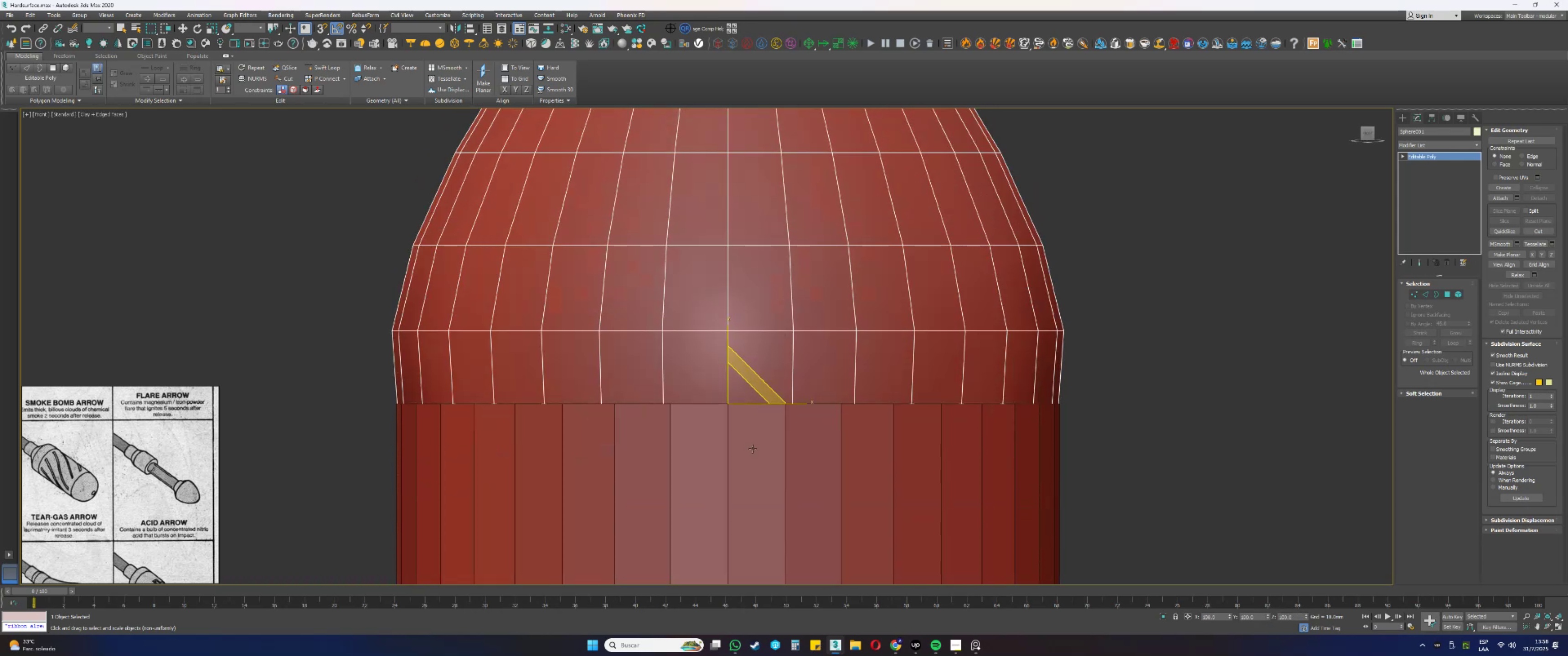 
scroll: coordinate [737, 402], scroll_direction: down, amount: 3.0
 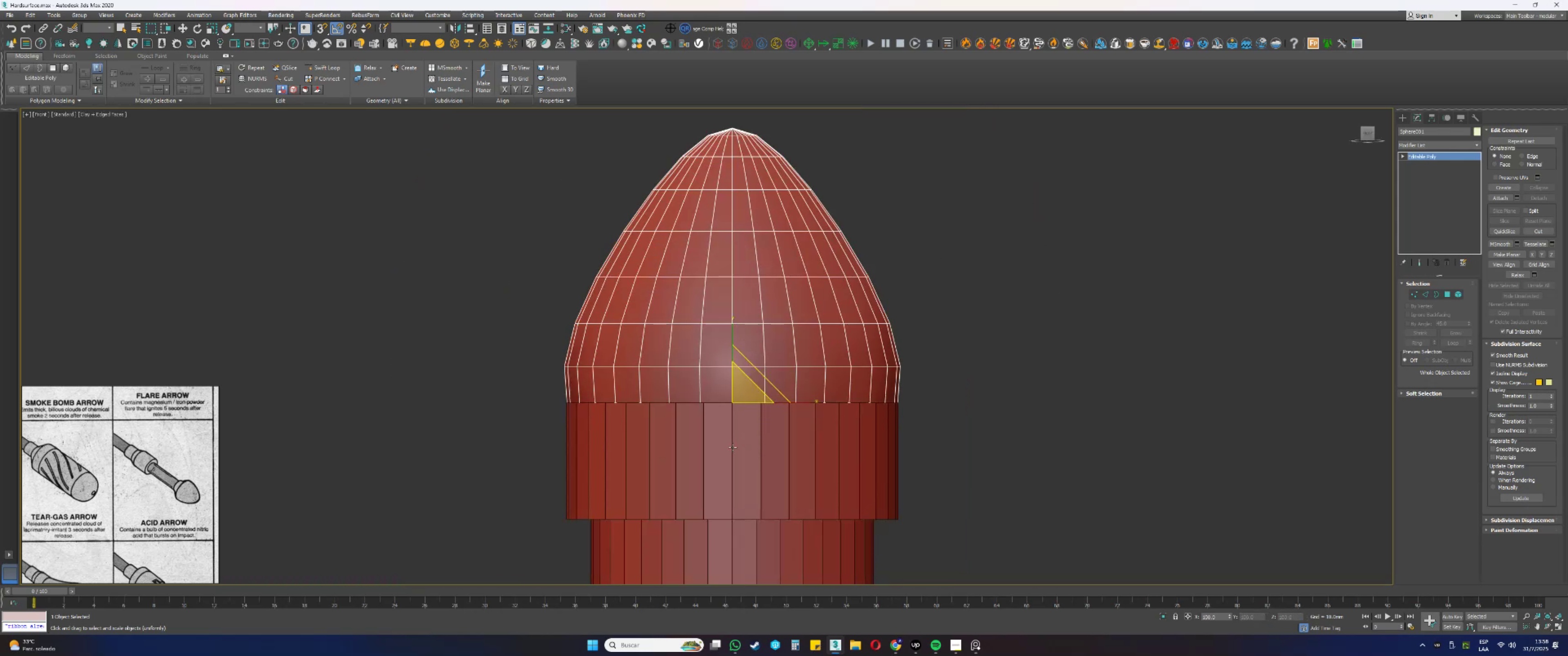 
left_click([732, 447])
 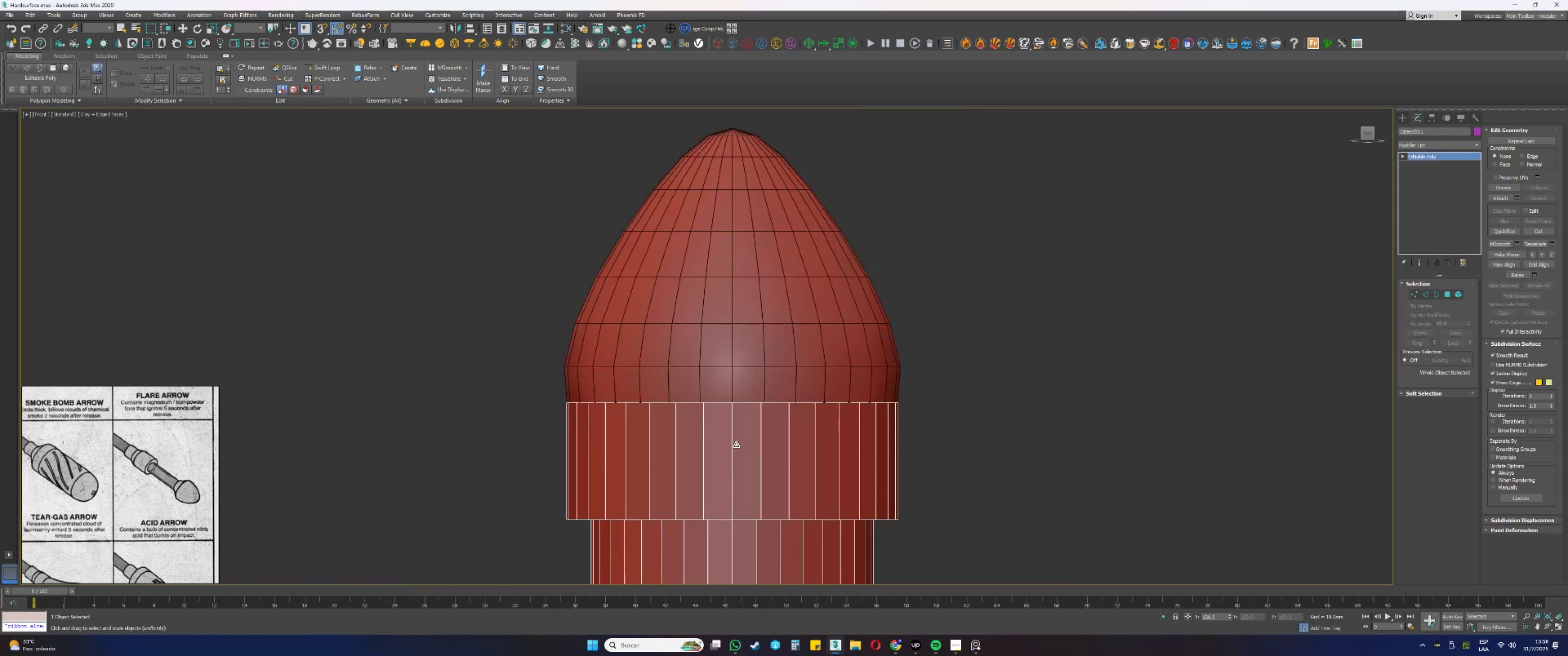 
key(2)
 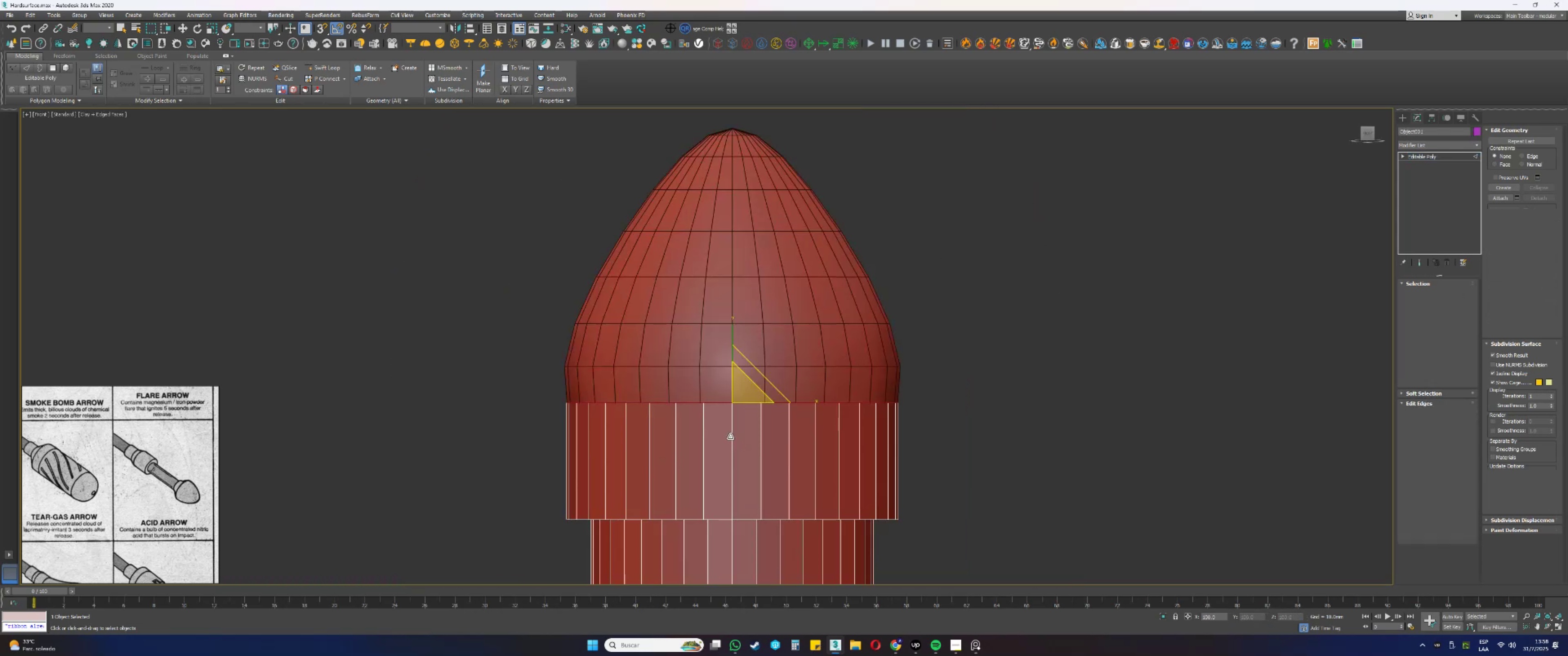 
left_click([730, 436])
 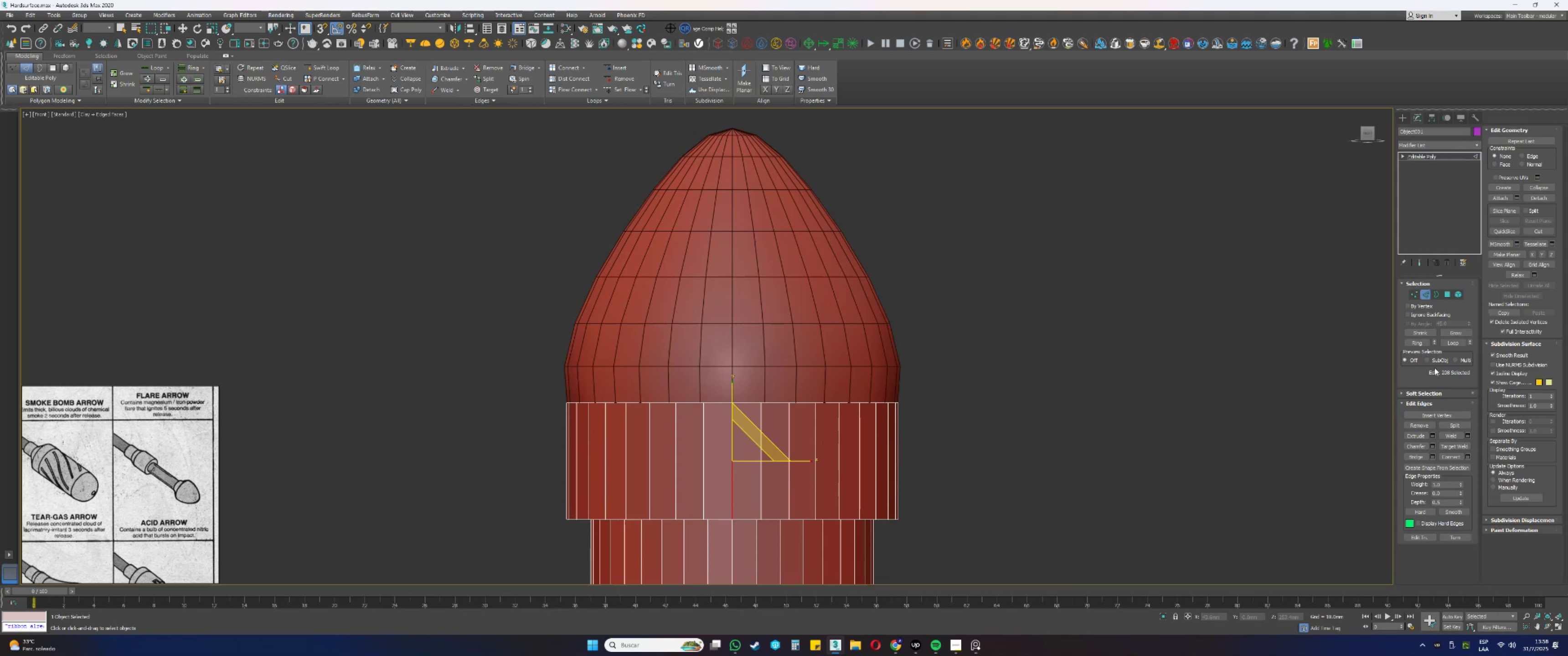 
left_click([1420, 345])
 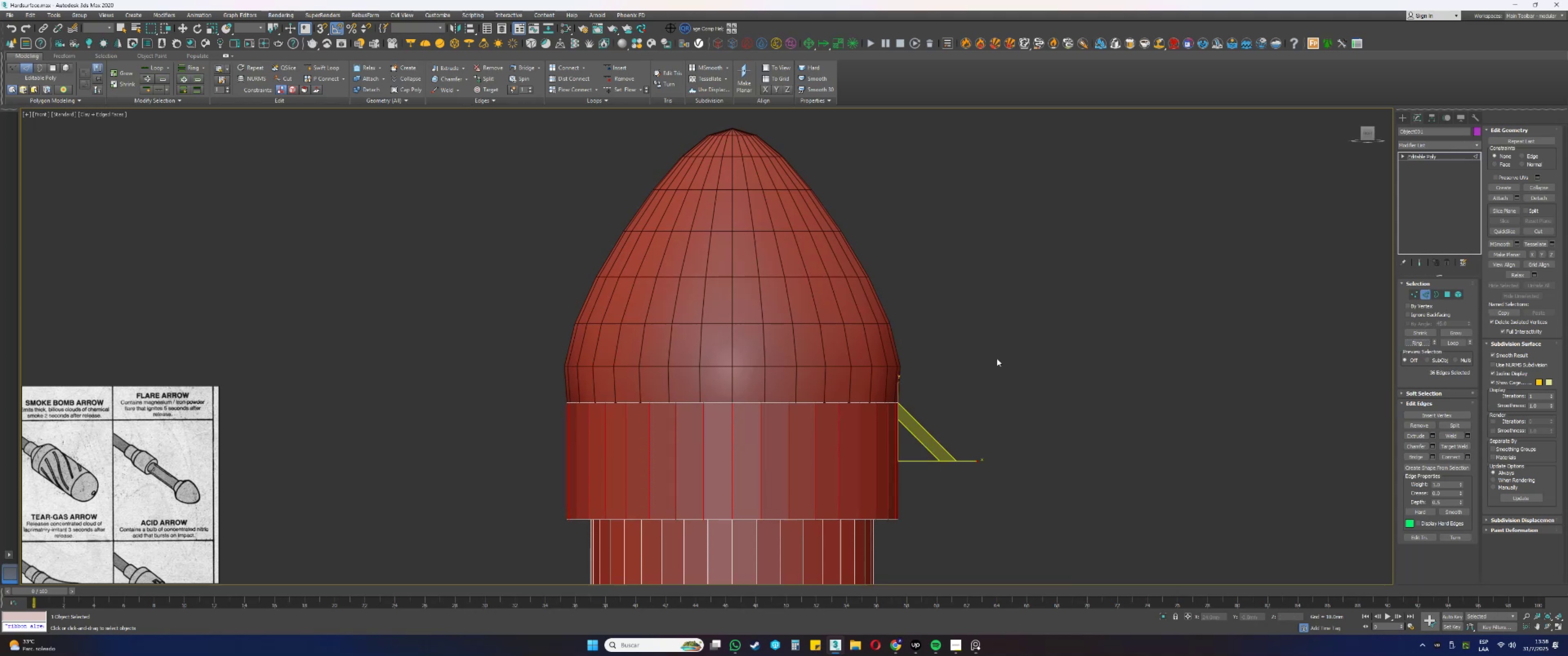 
key(2)
 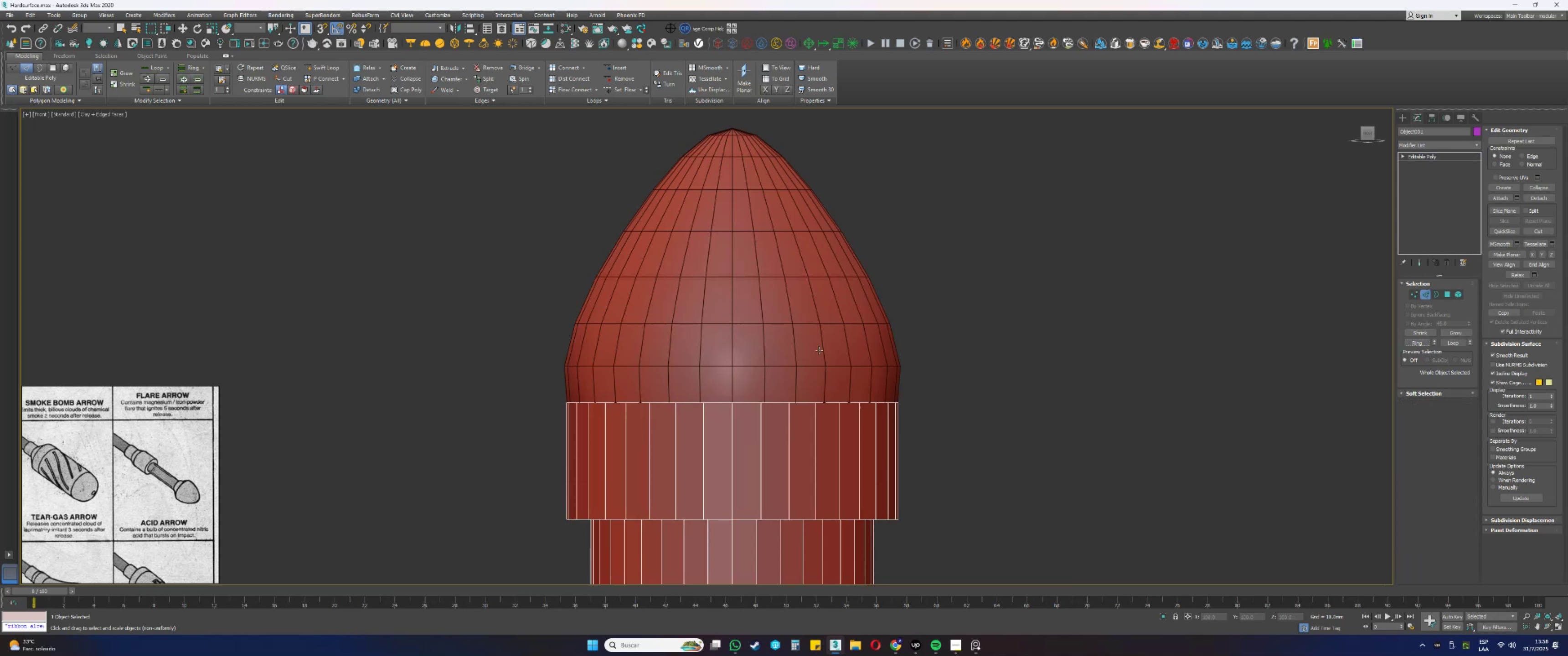 
left_click([817, 350])
 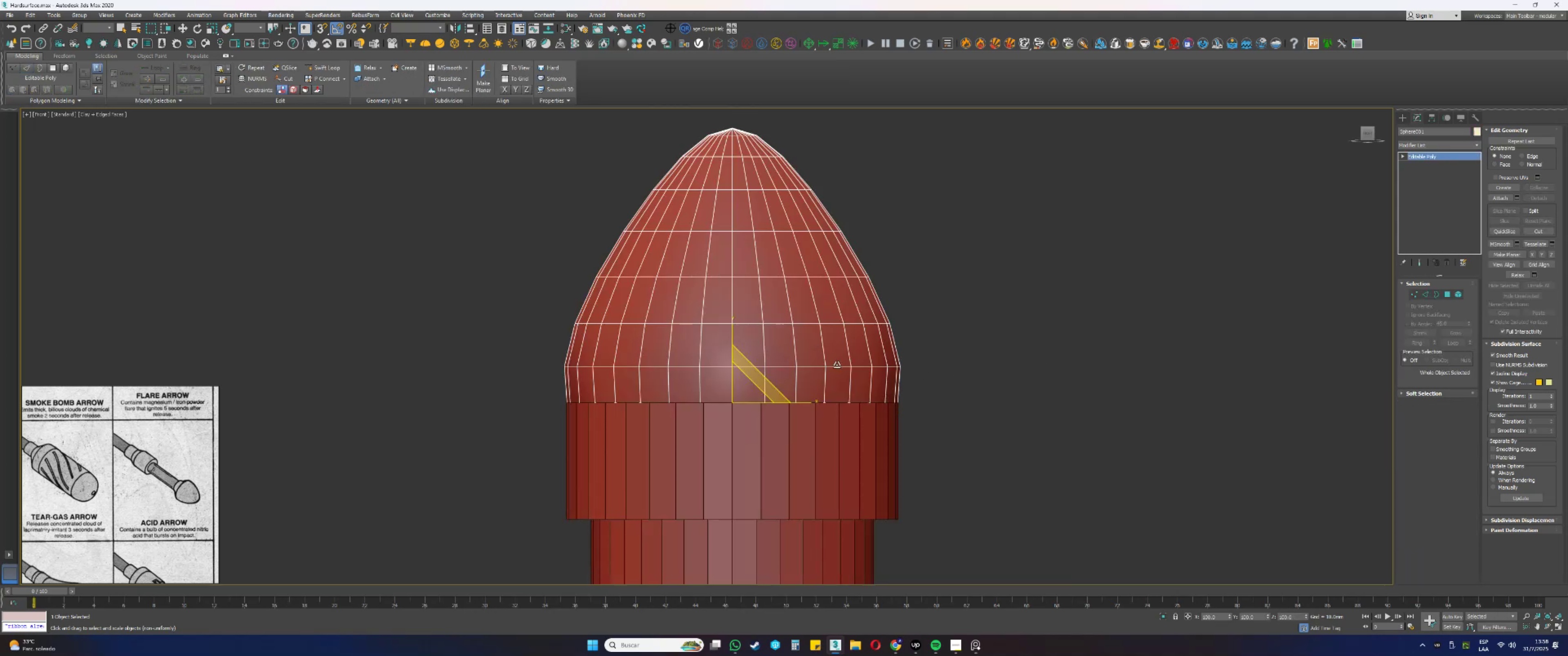 
key(2)
 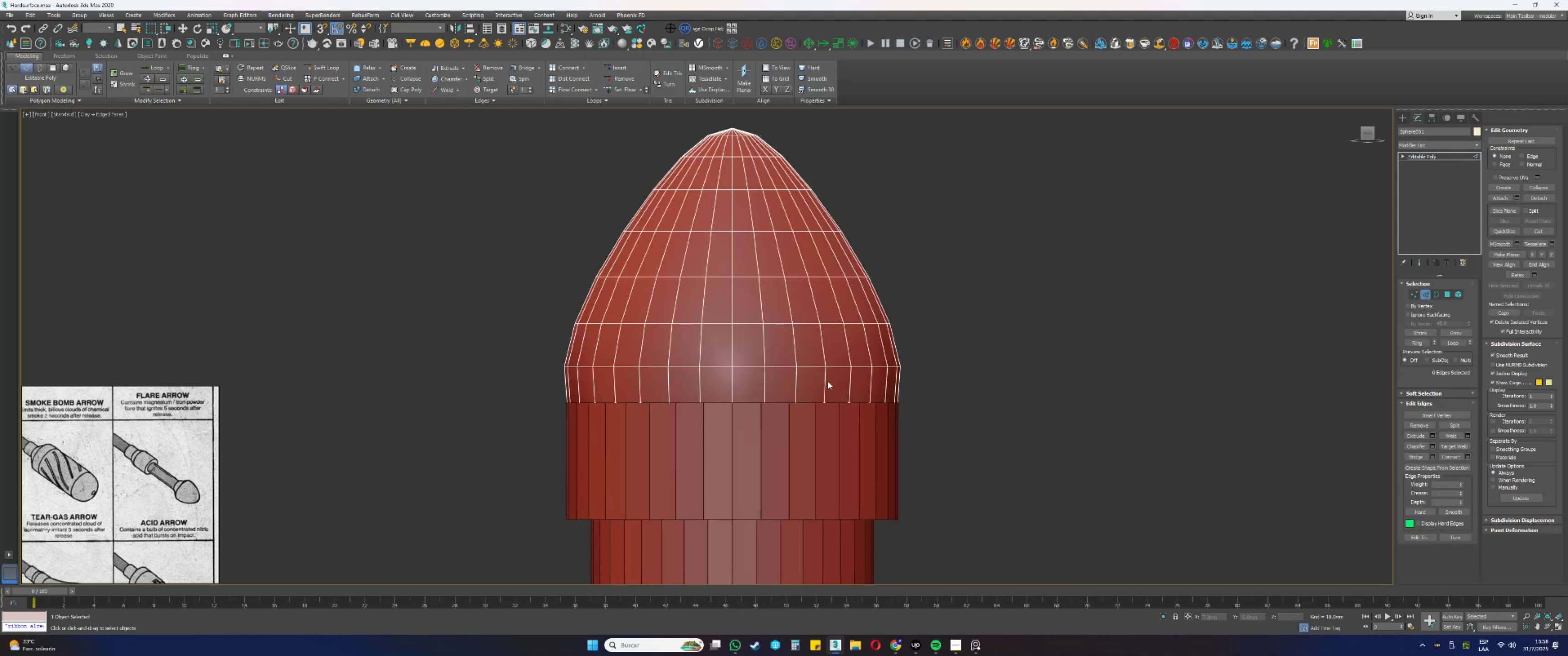 
left_click([825, 382])
 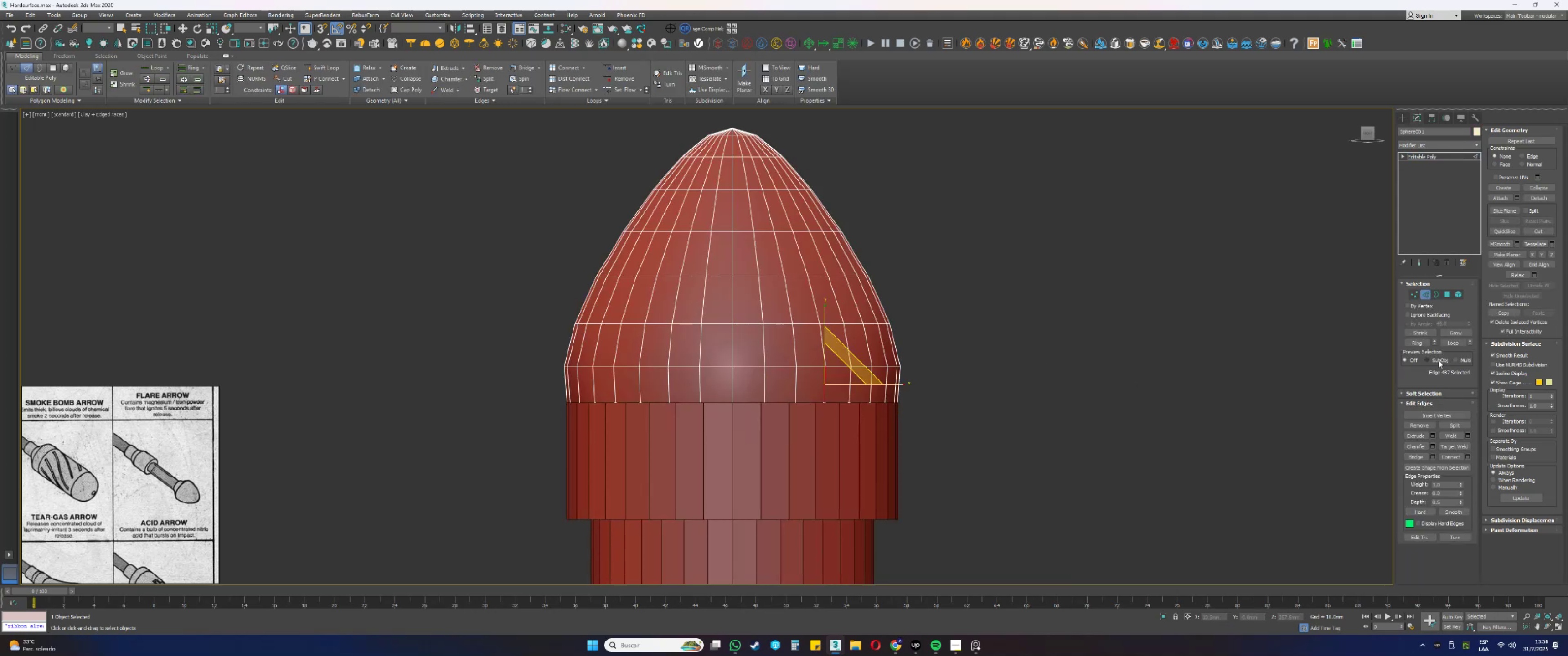 
left_click([1424, 343])
 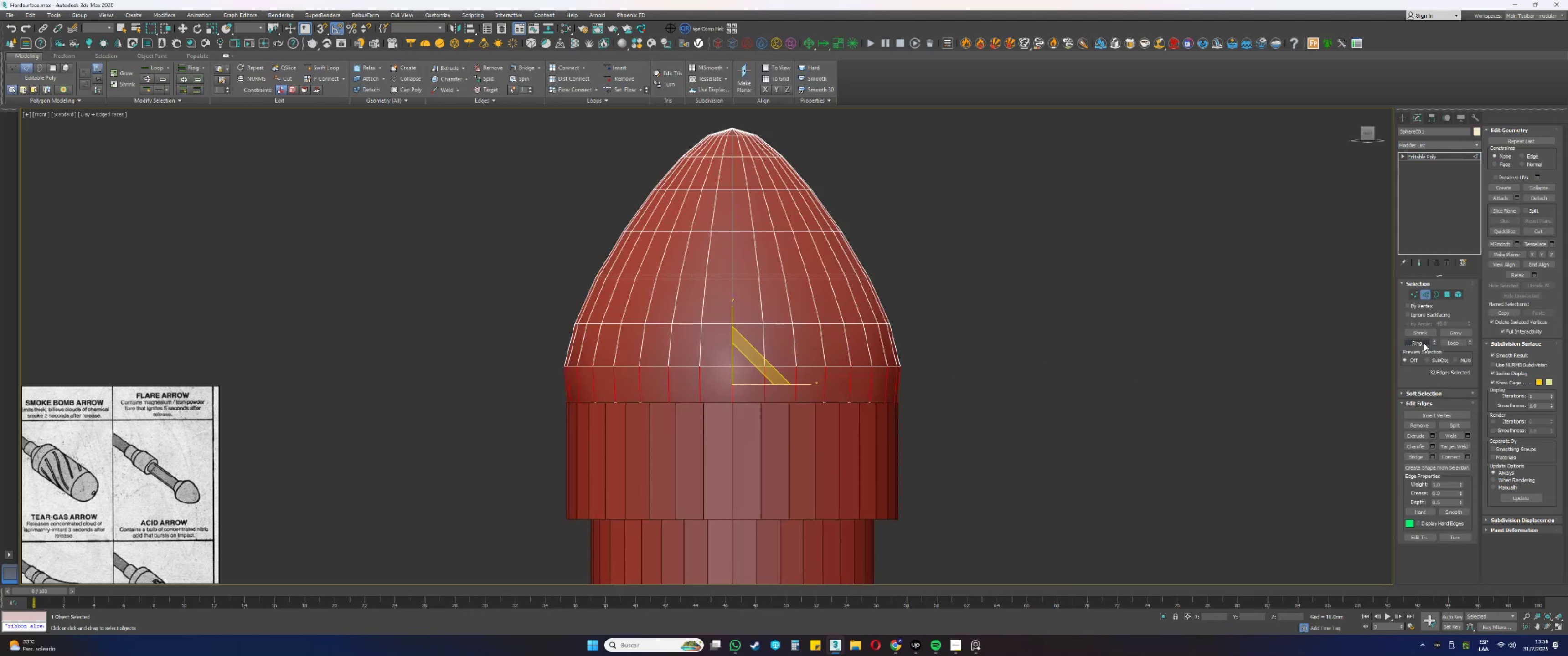 
key(2)
 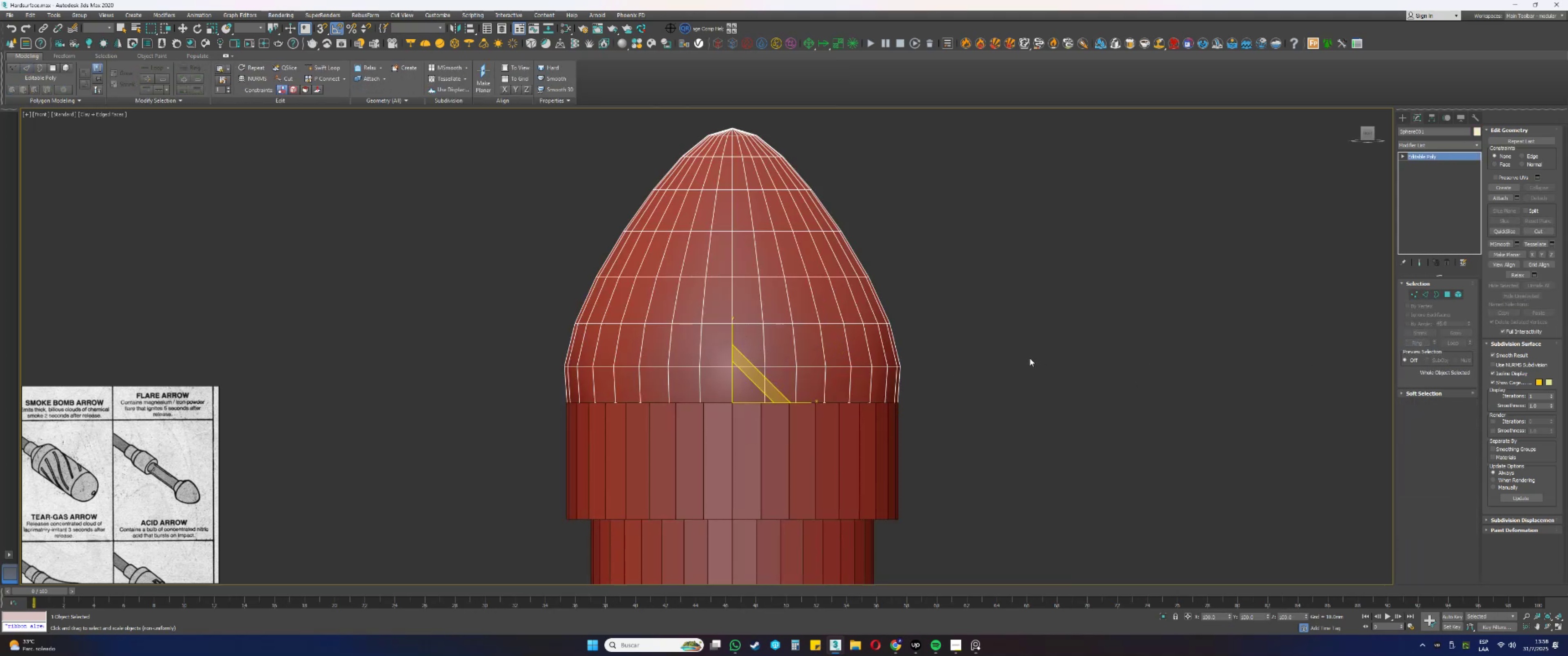 
key(Delete)
 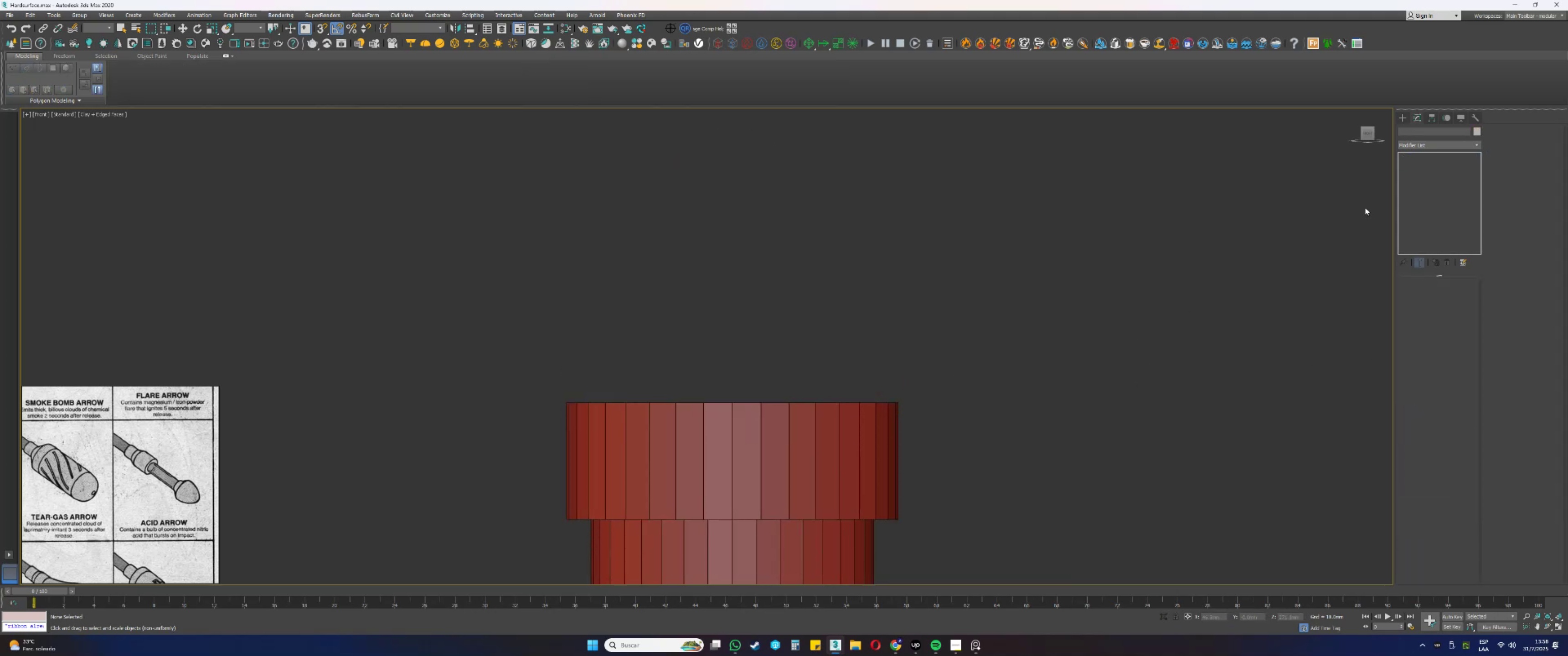 
key(Control+Z)
 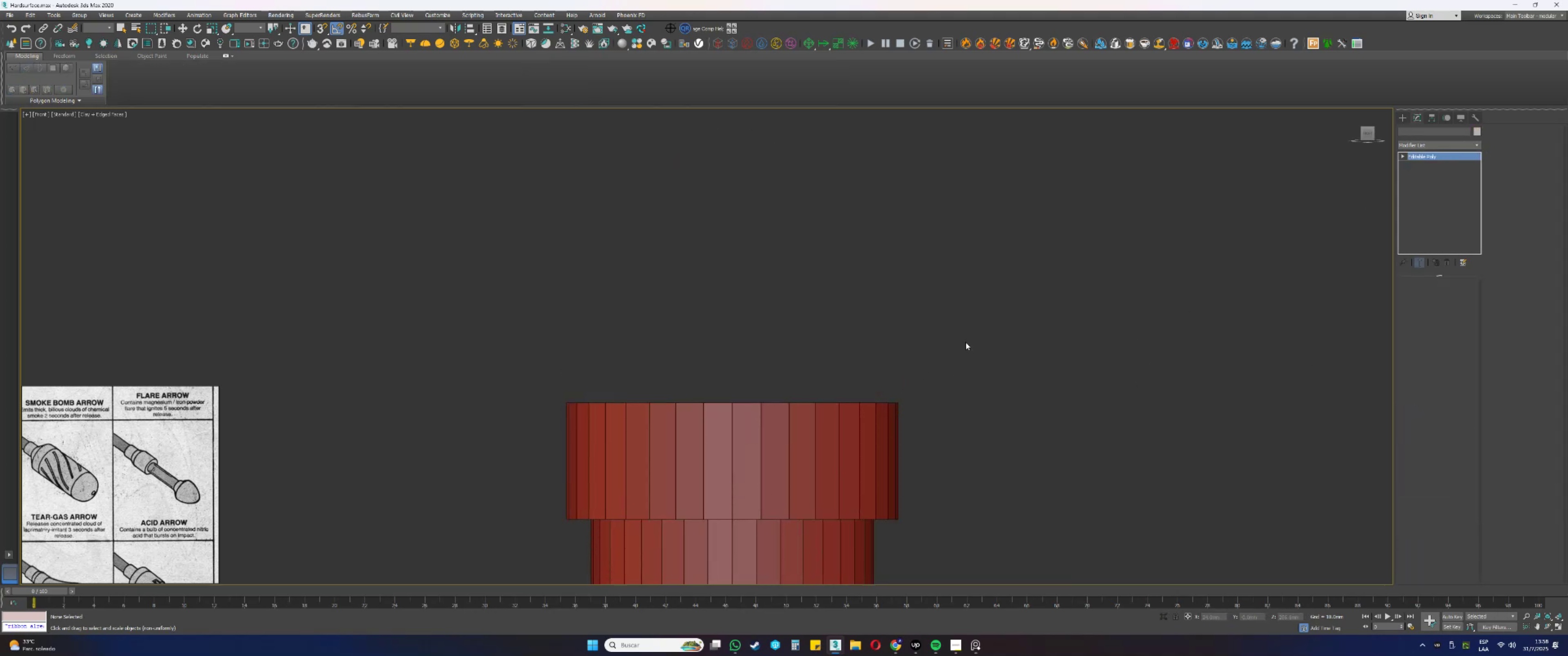 
key(Control+Z)
 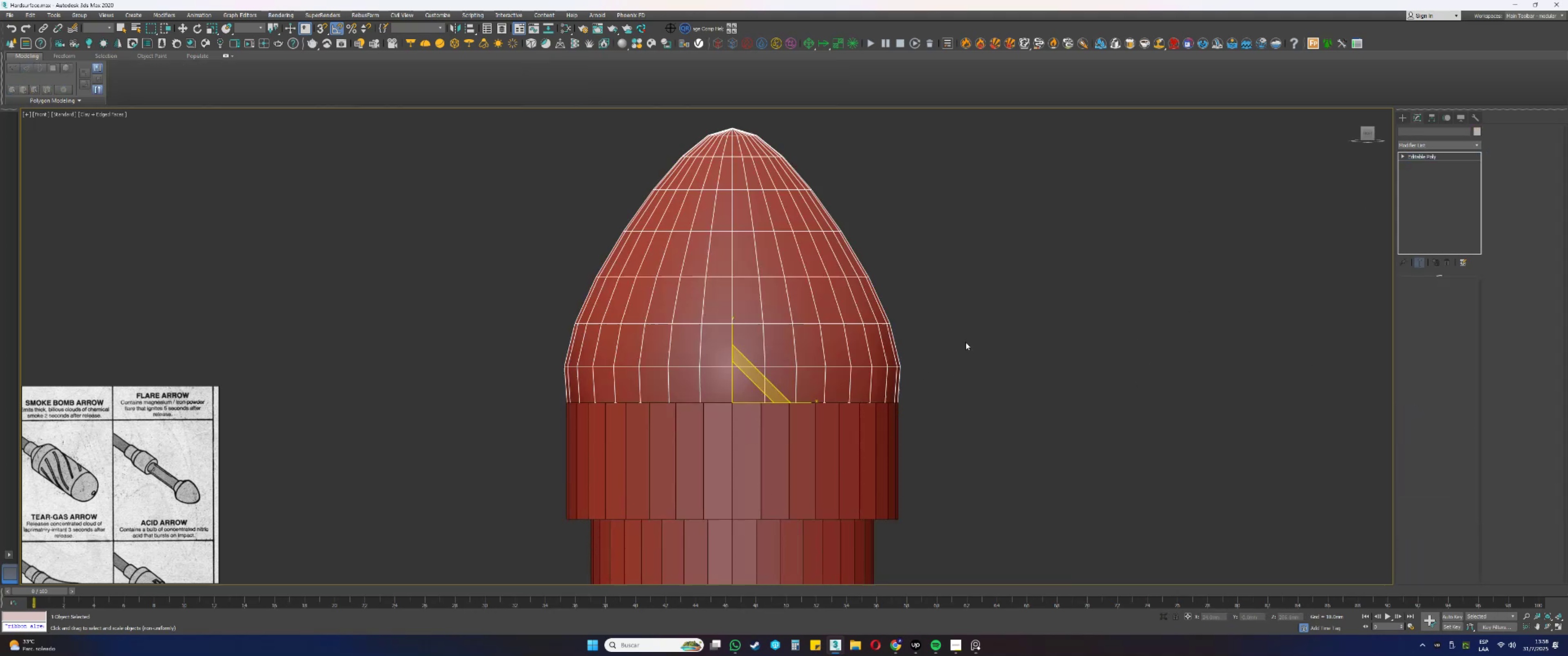 
key(Control+Z)
 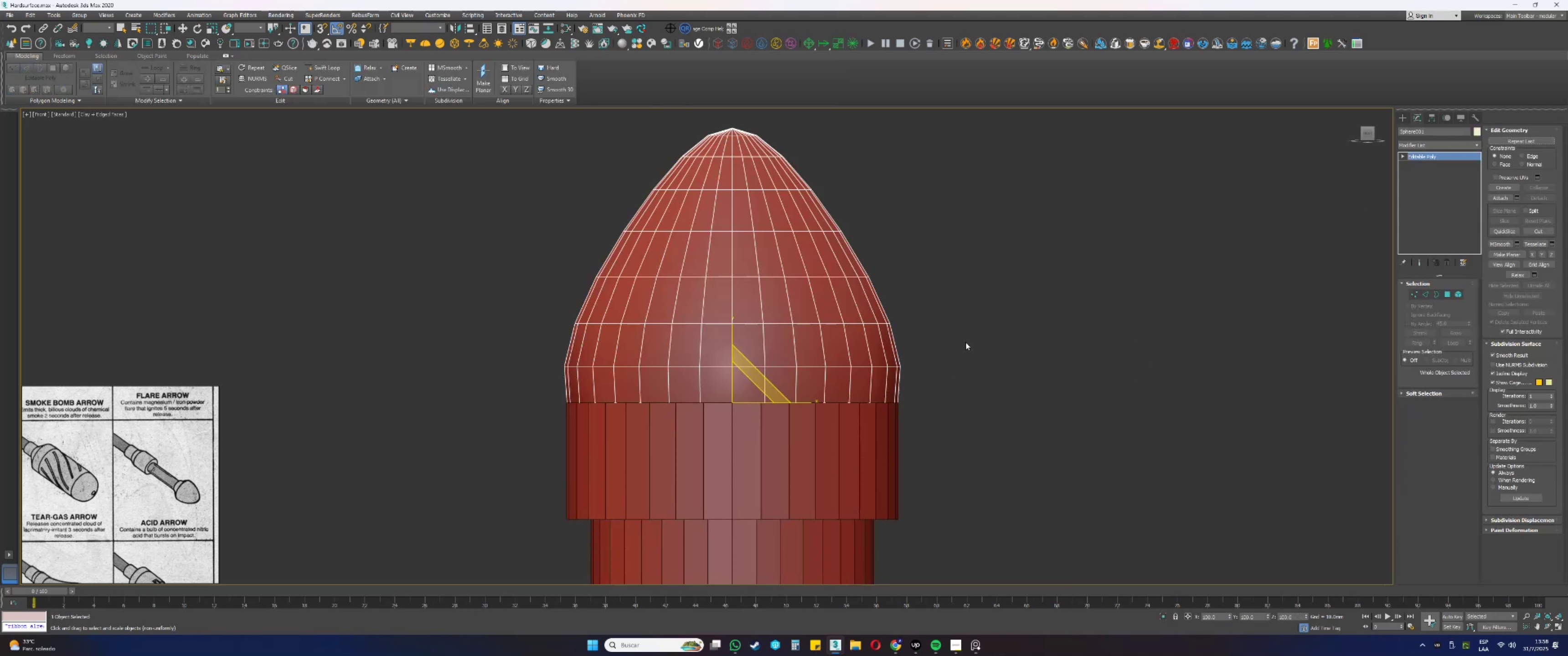 
key(Control+Z)
 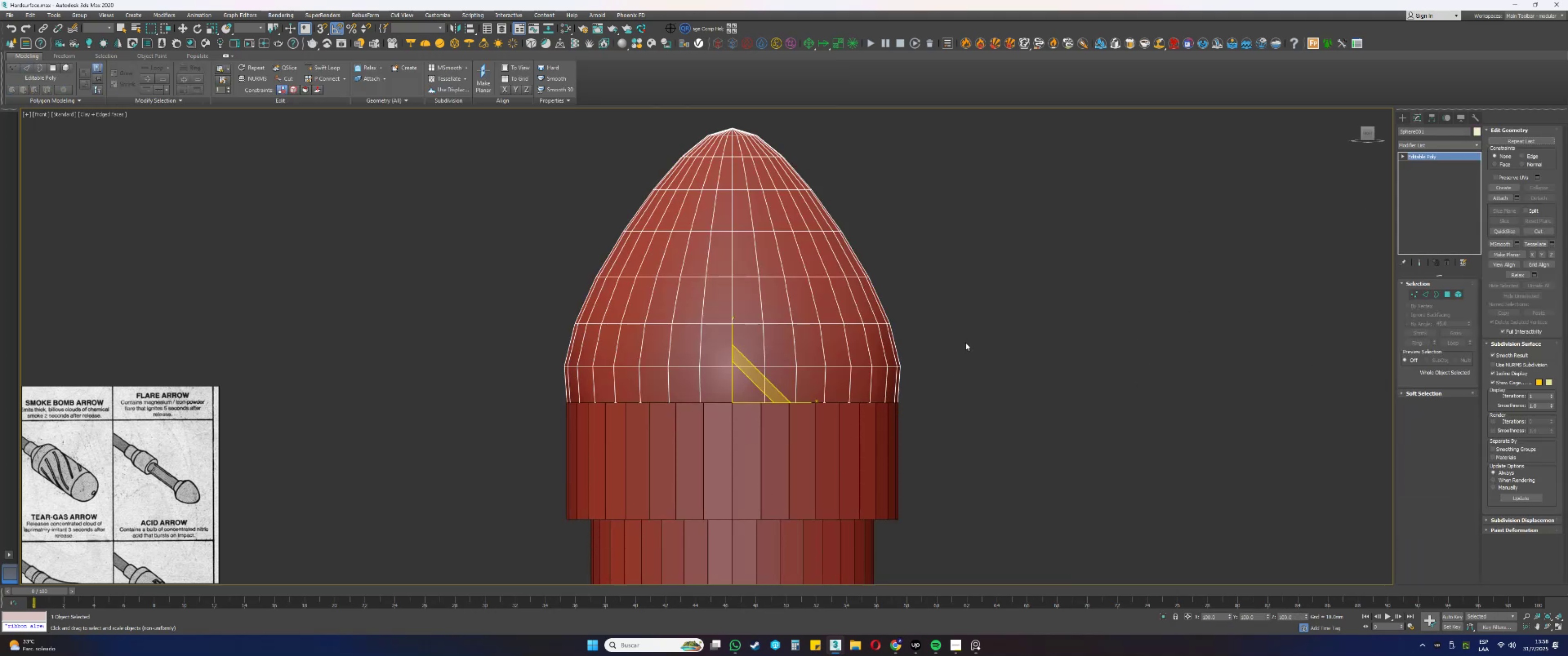 
key(Control+Z)
 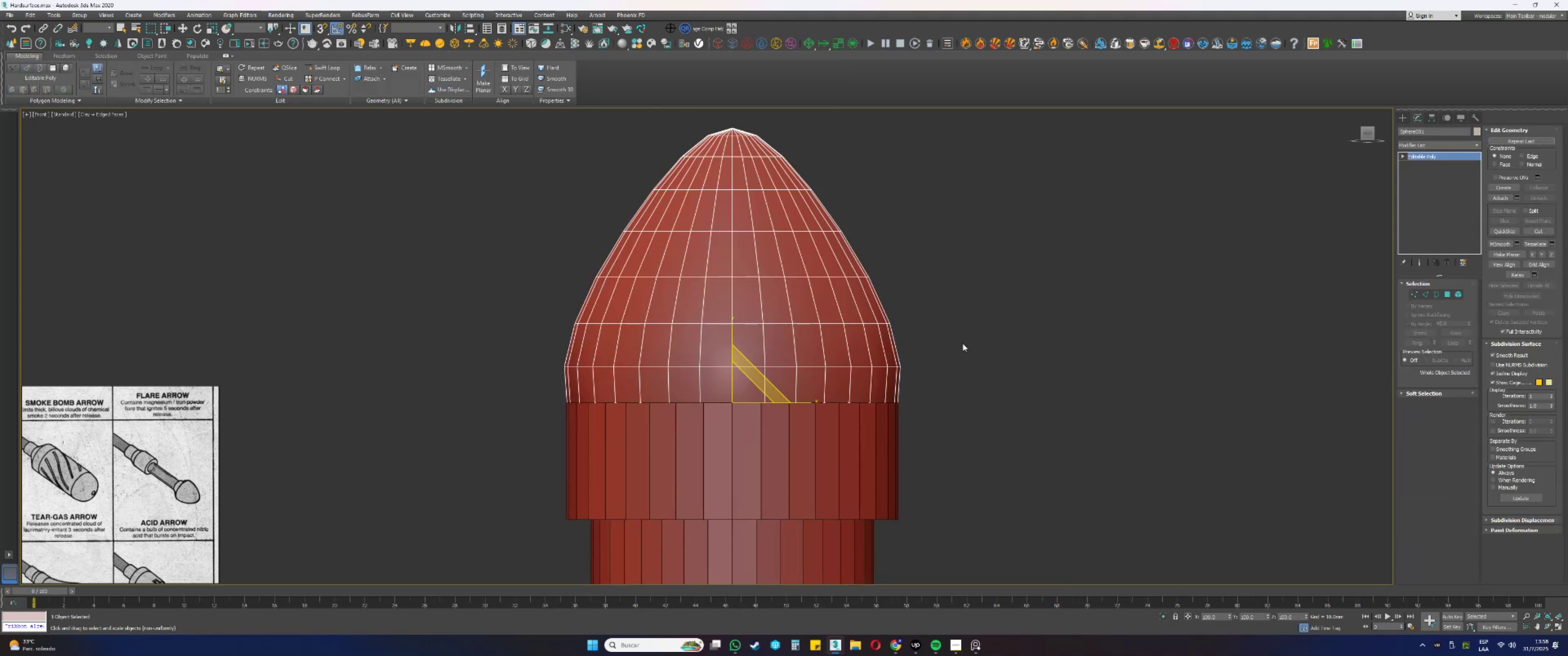 
key(Control+Z)
 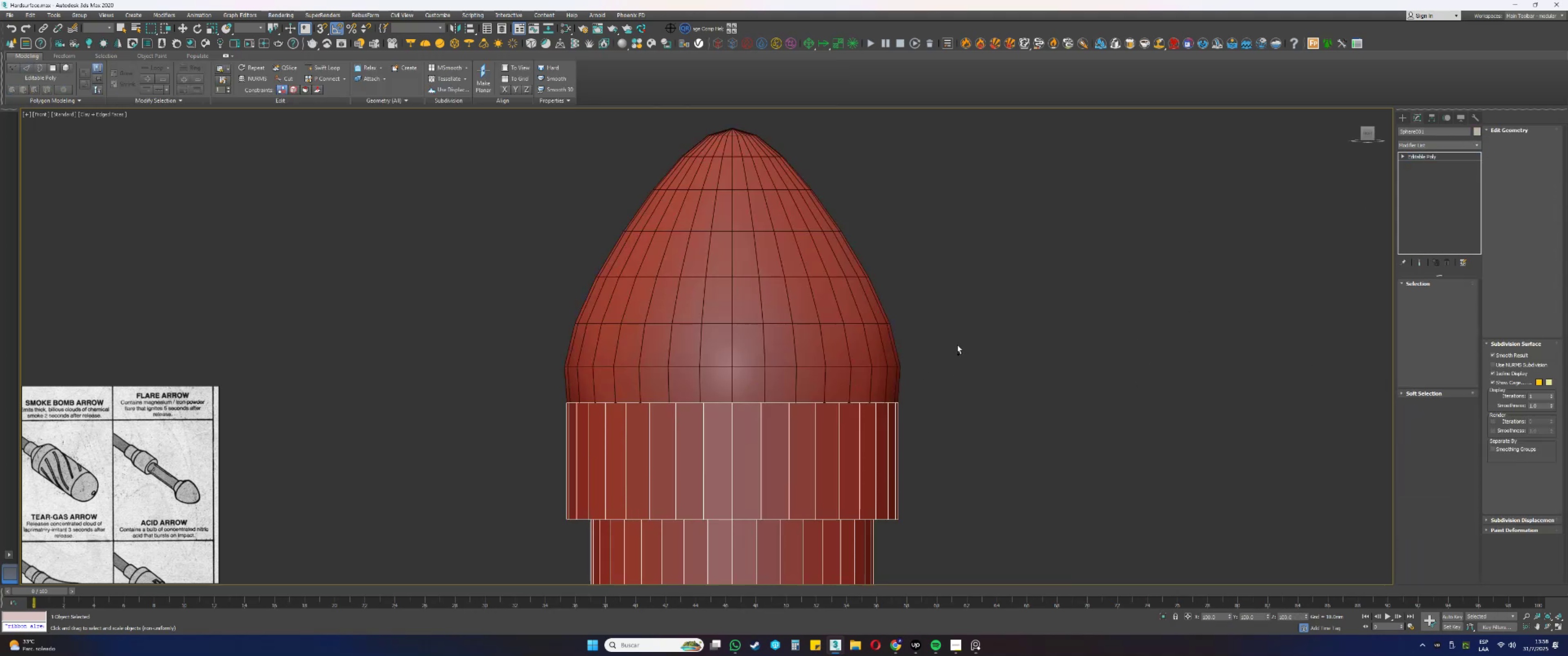 
key(Control+Z)
 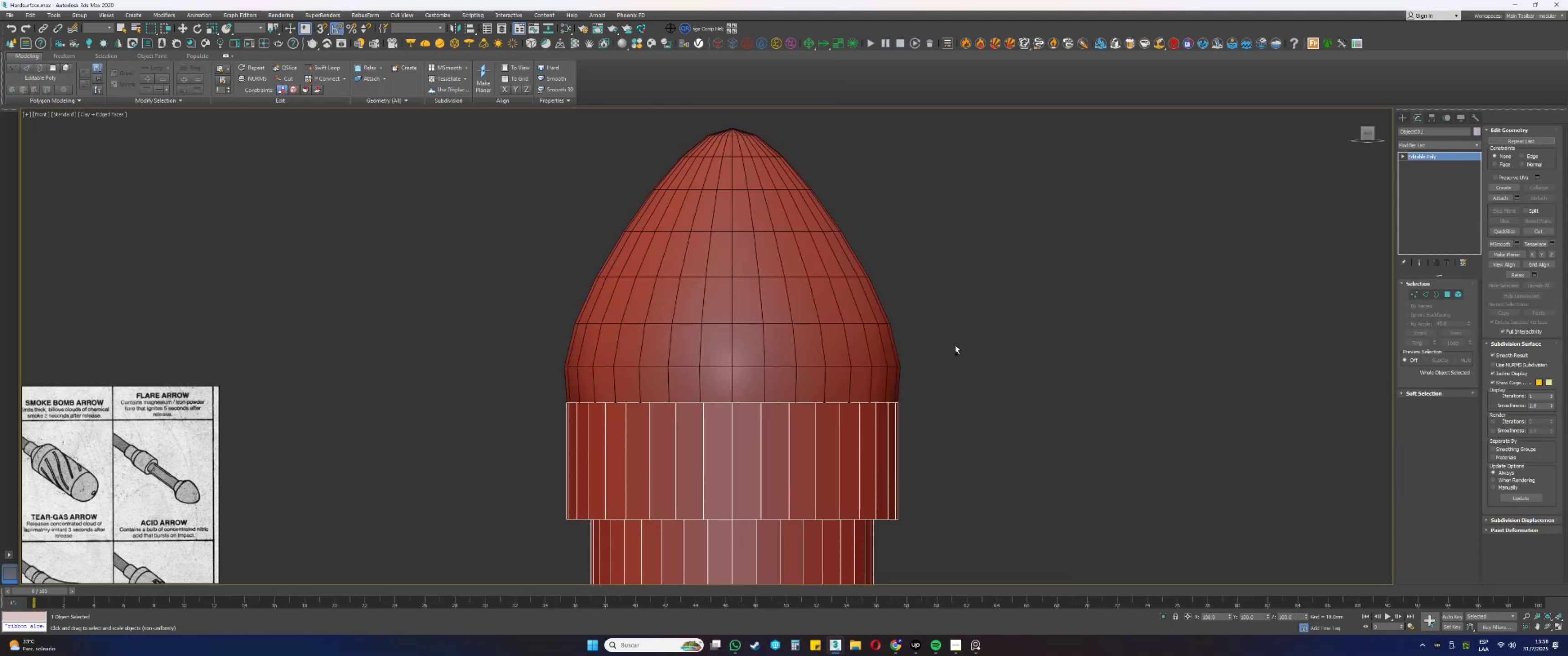 
key(Control+Z)
 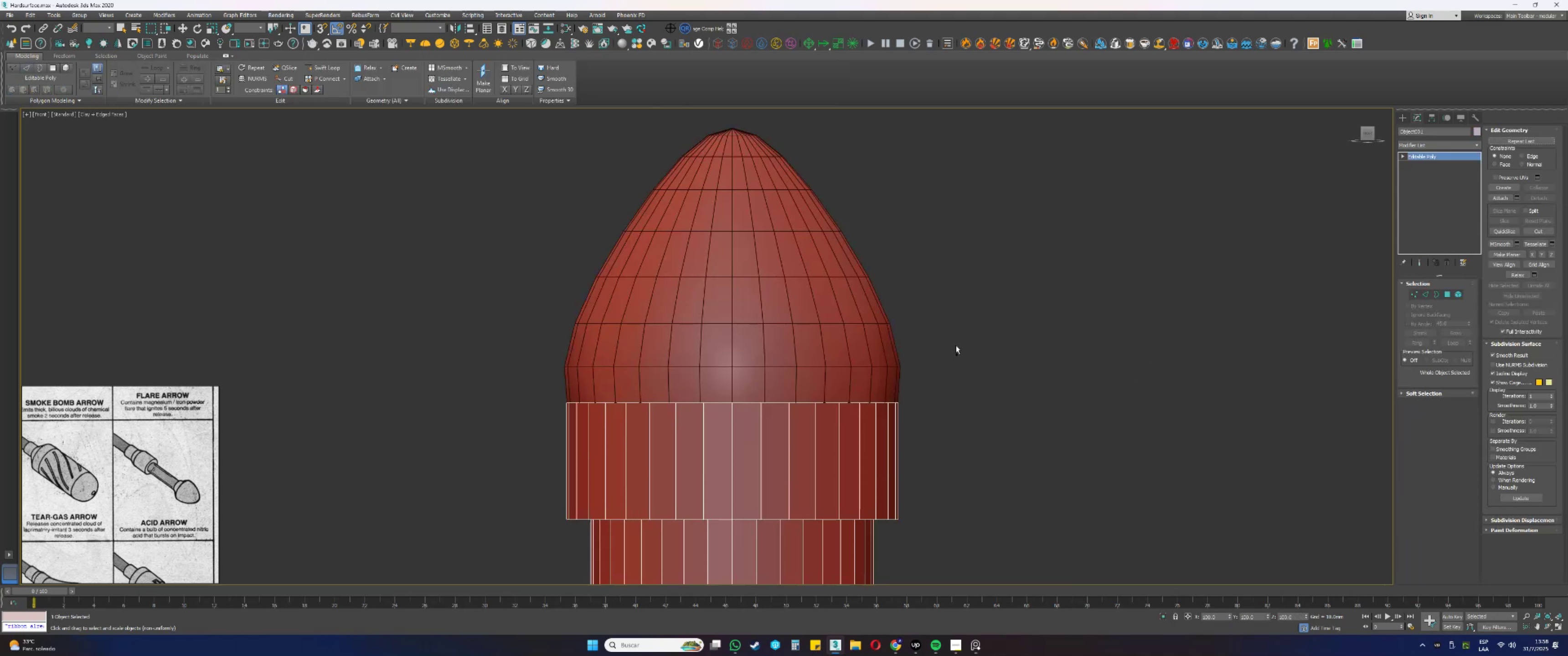 
key(Control+Z)
 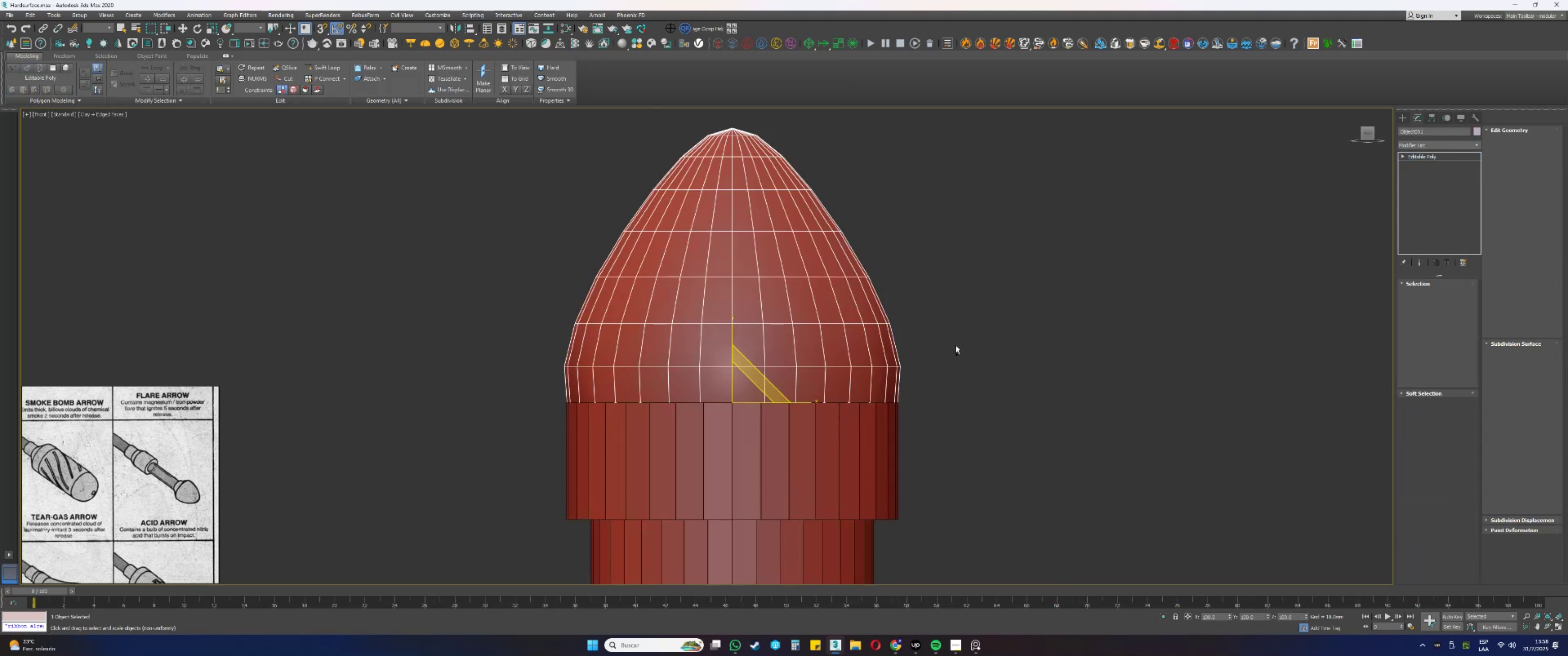 
key(Control+Z)
 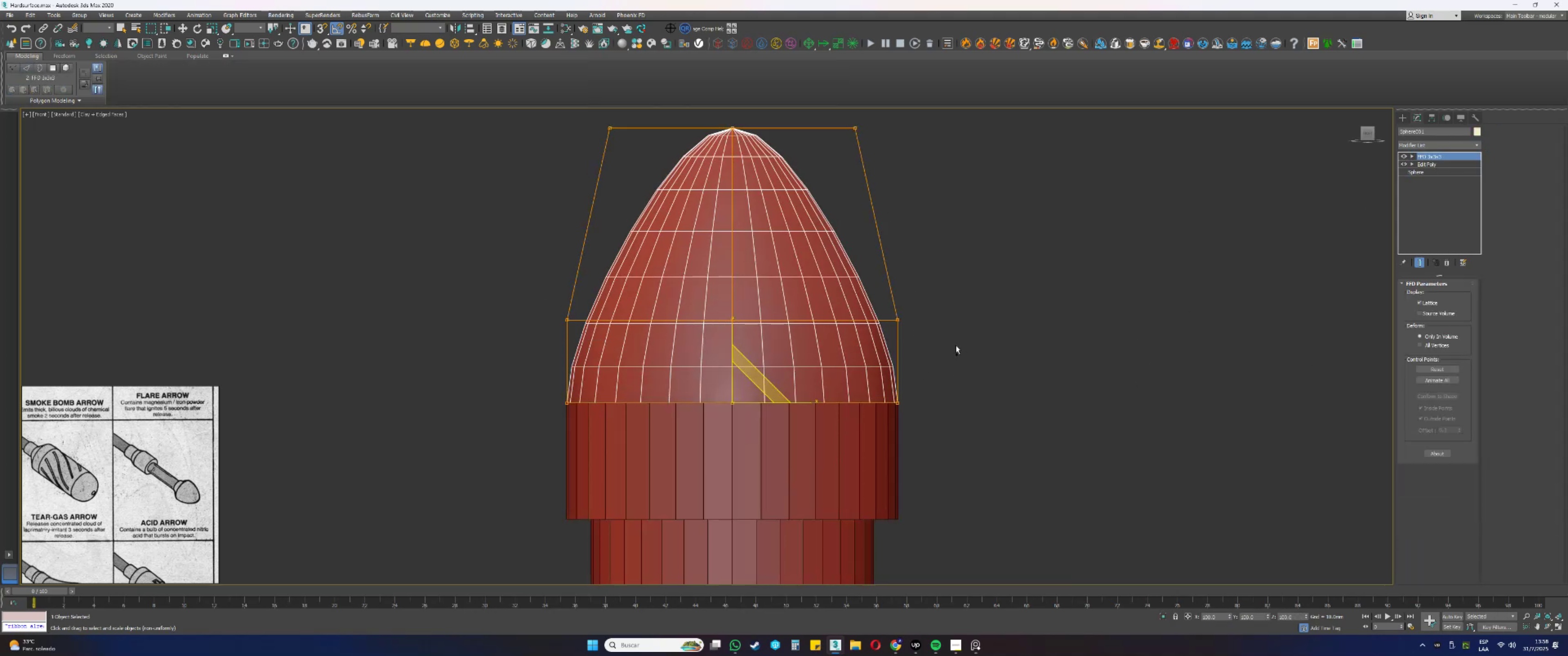 
key(Control+Z)
 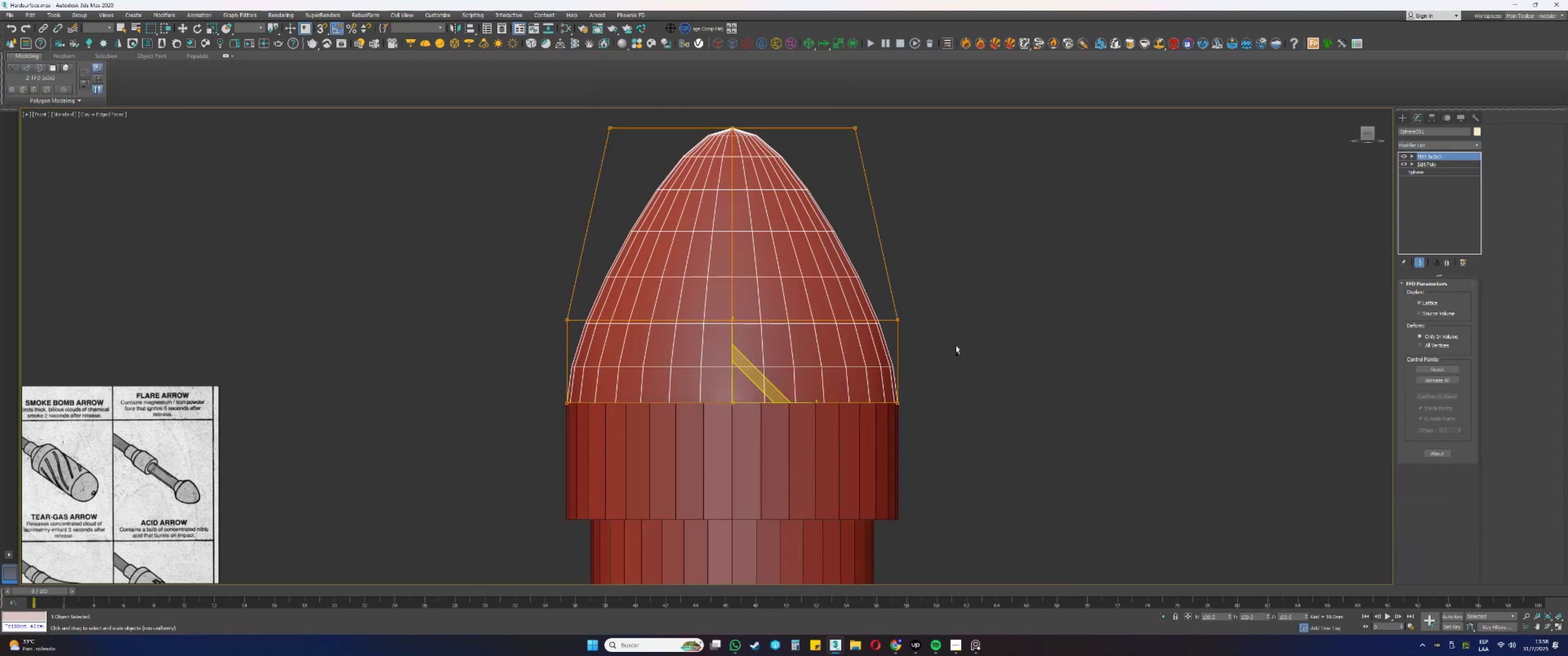 
key(Control+Z)
 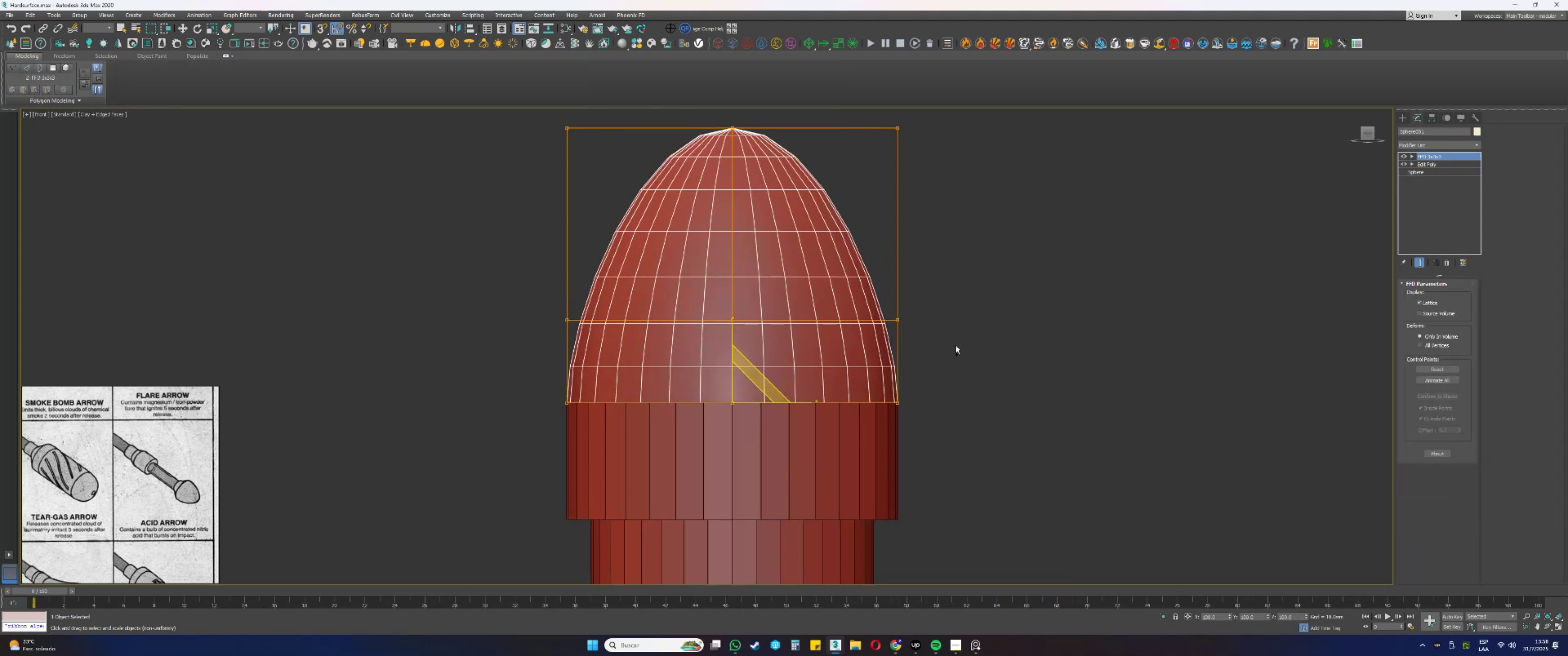 
key(Control+Z)
 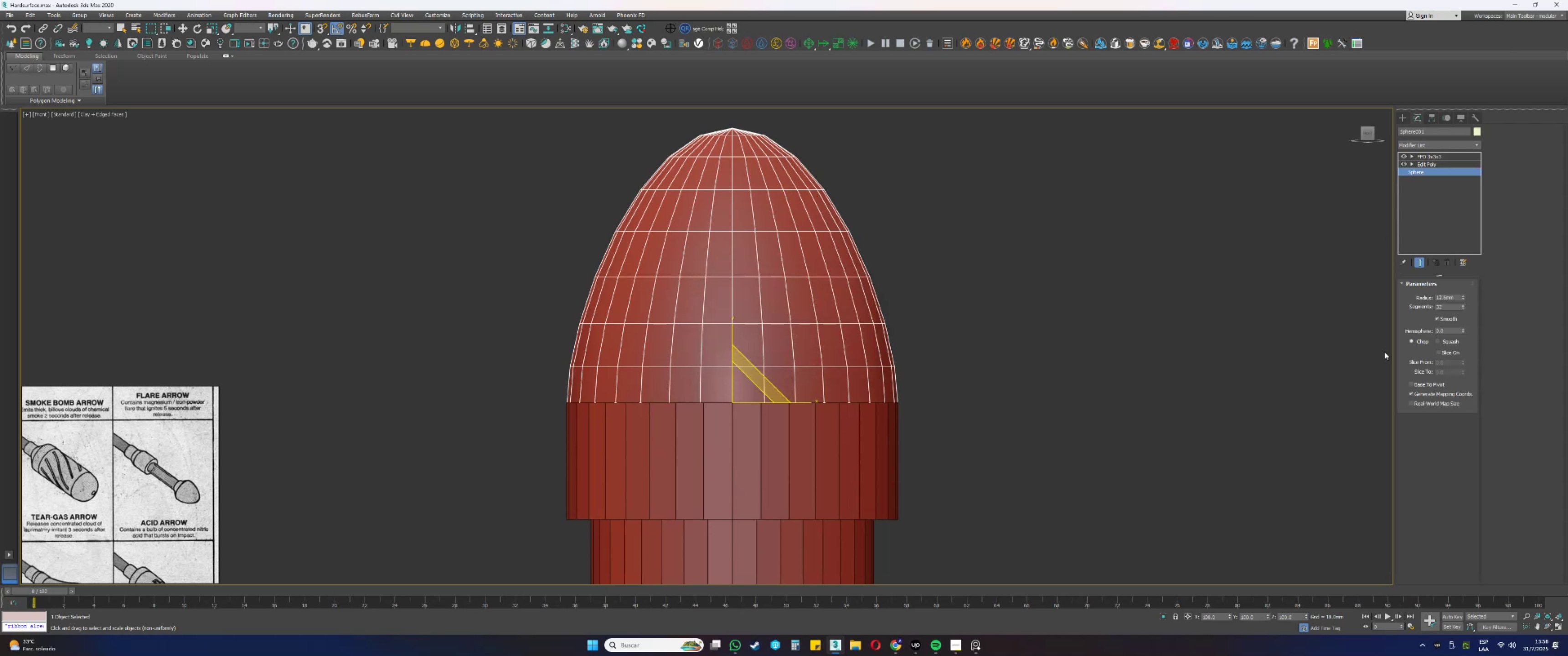 
left_click([1452, 308])
 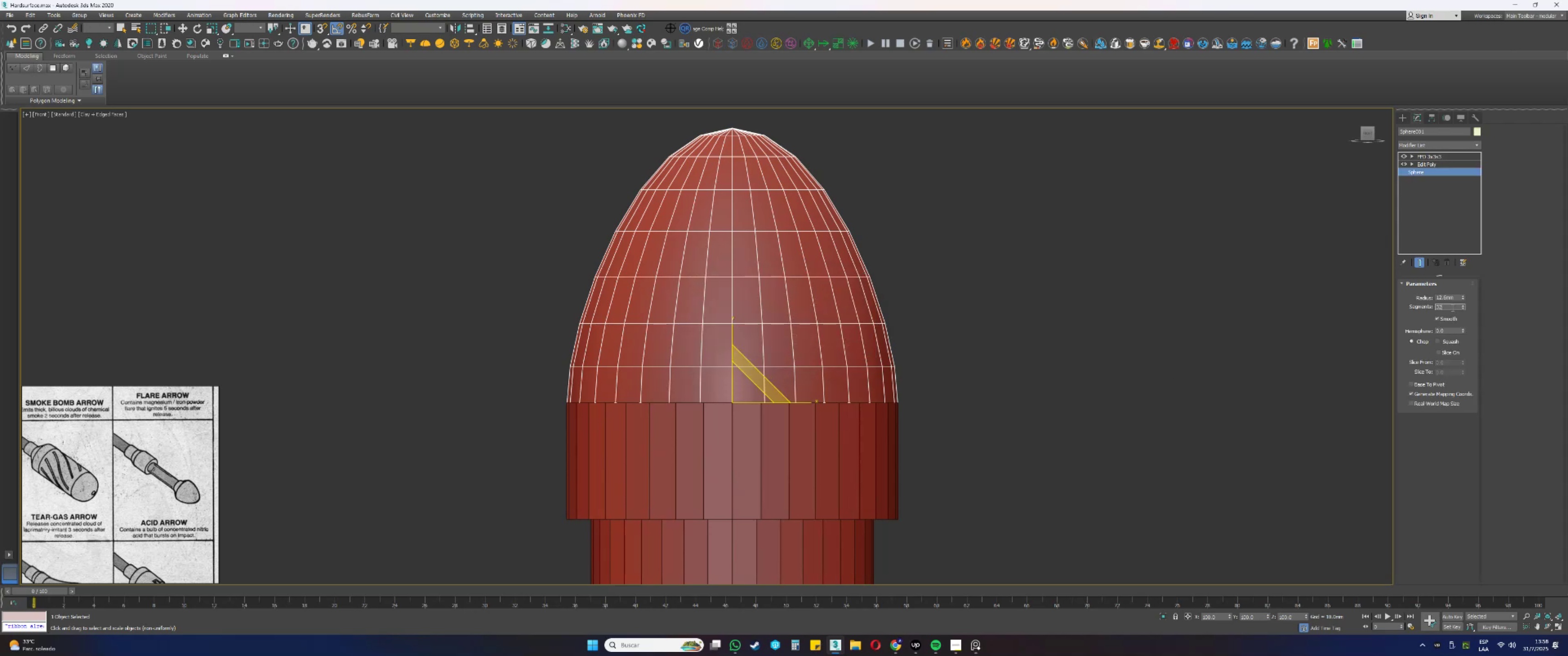 
key(Backspace)
 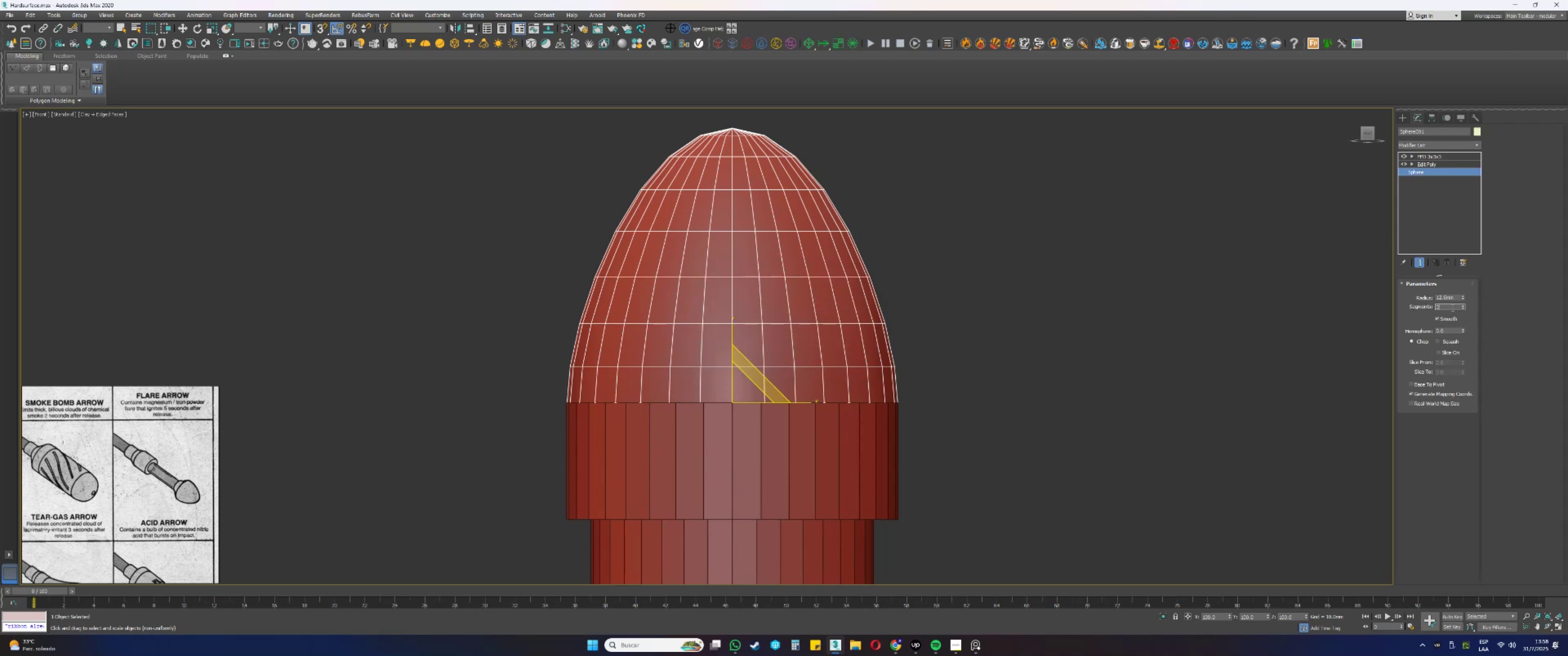 
key(Numpad6)
 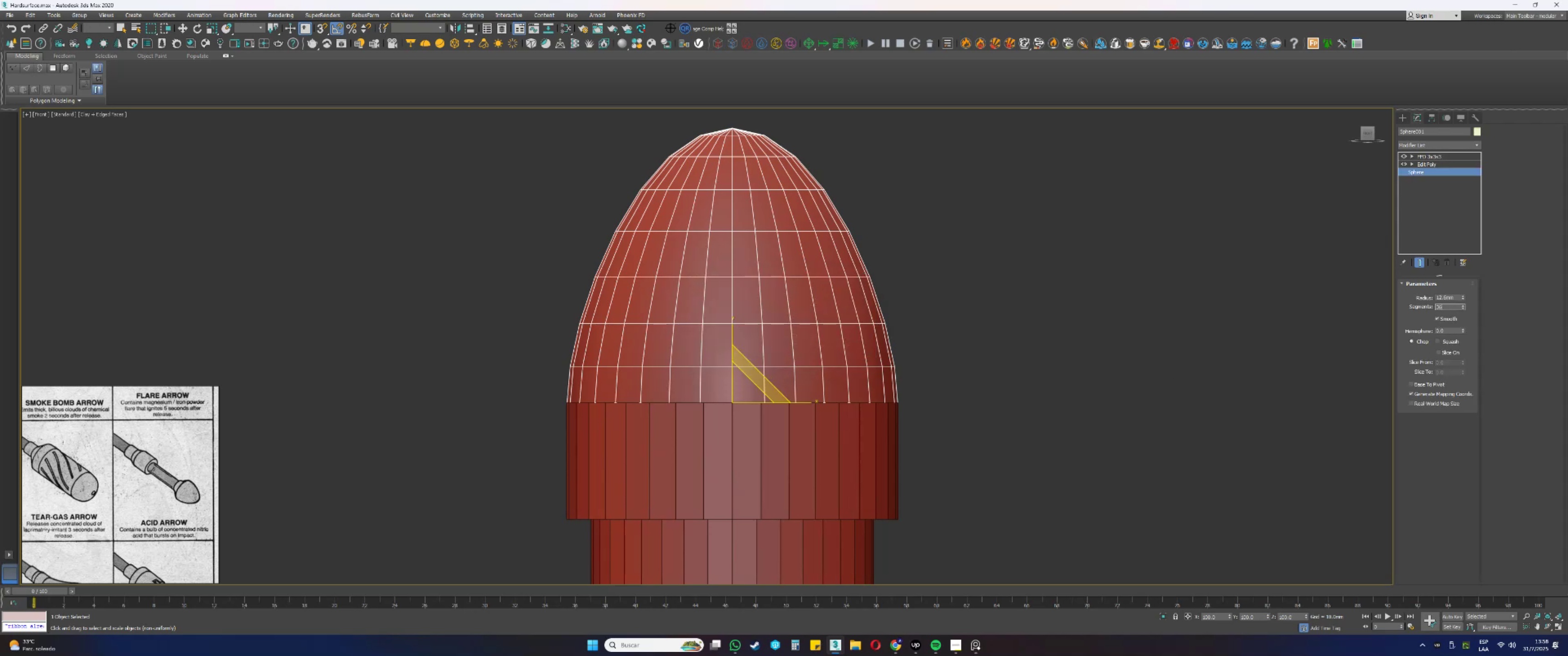 
key(NumpadEnter)
 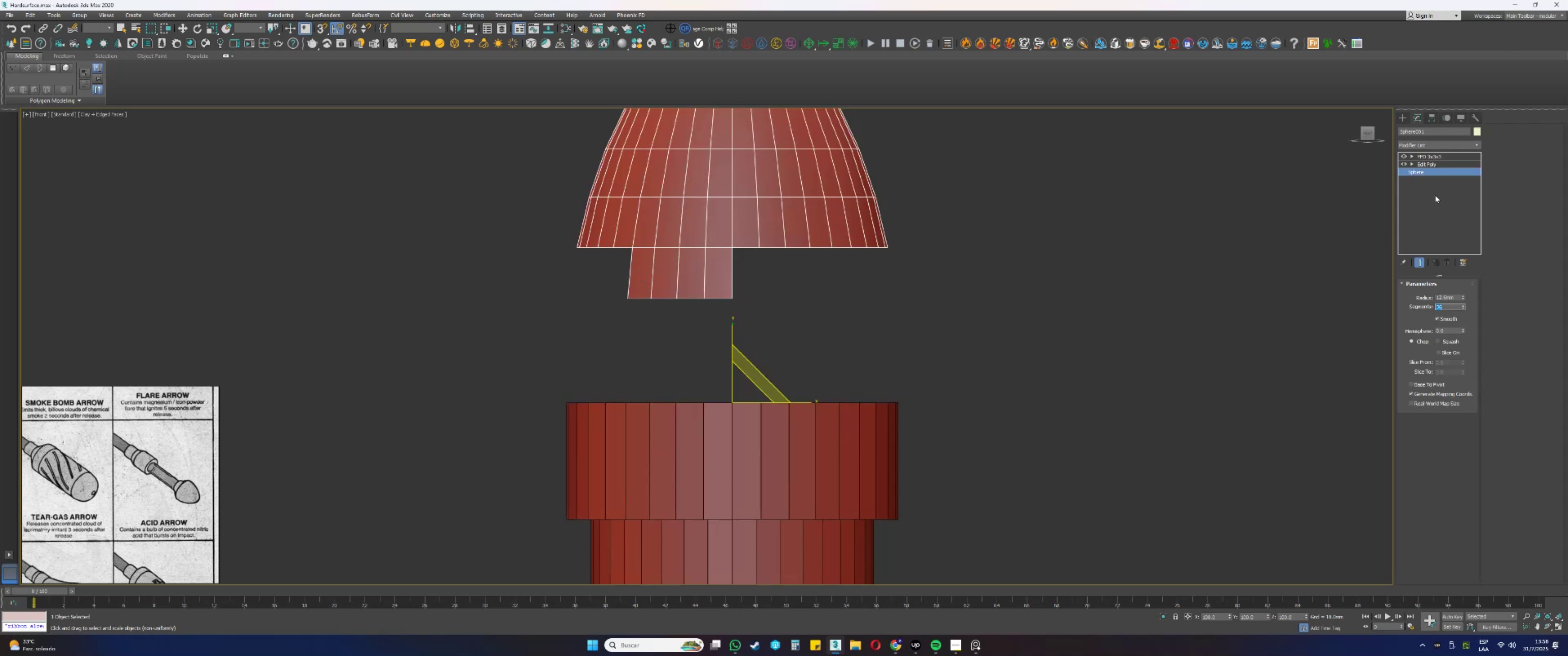 
left_click([1425, 163])
 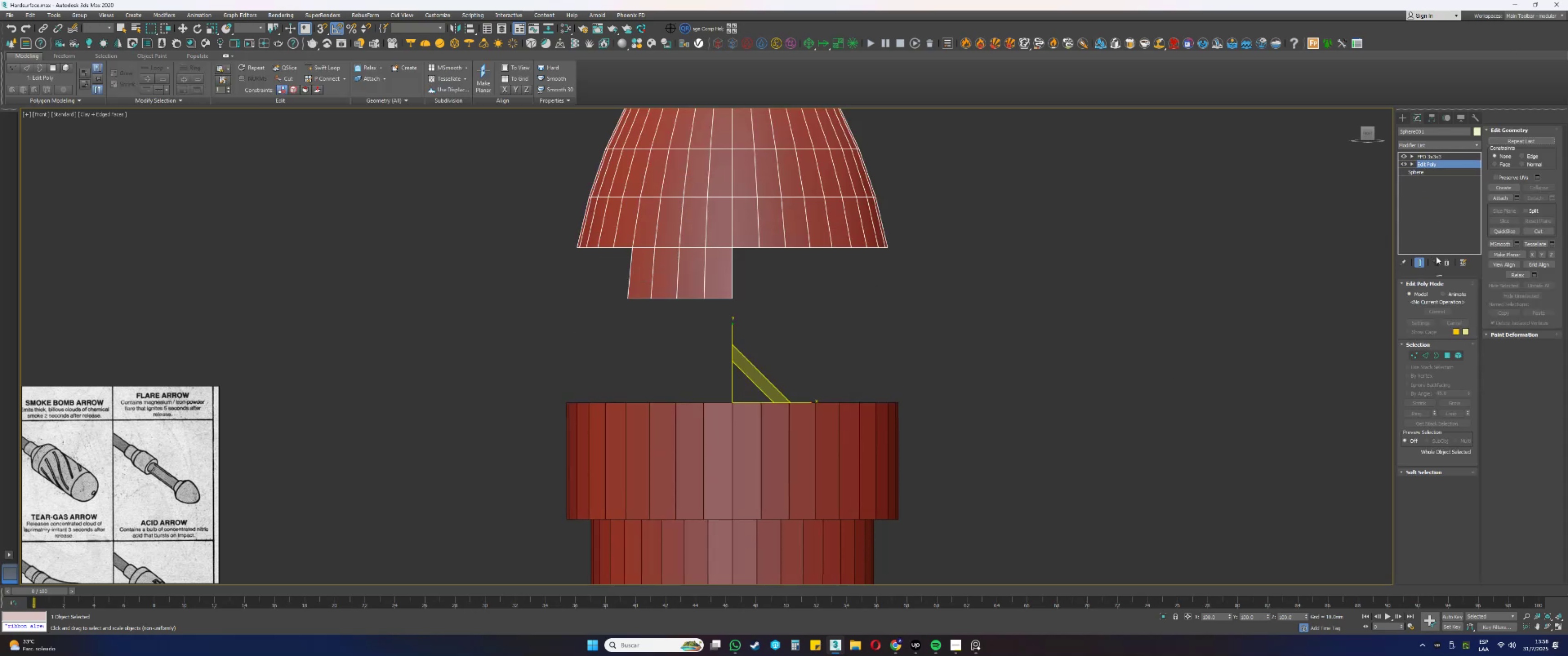 
left_click([1447, 263])
 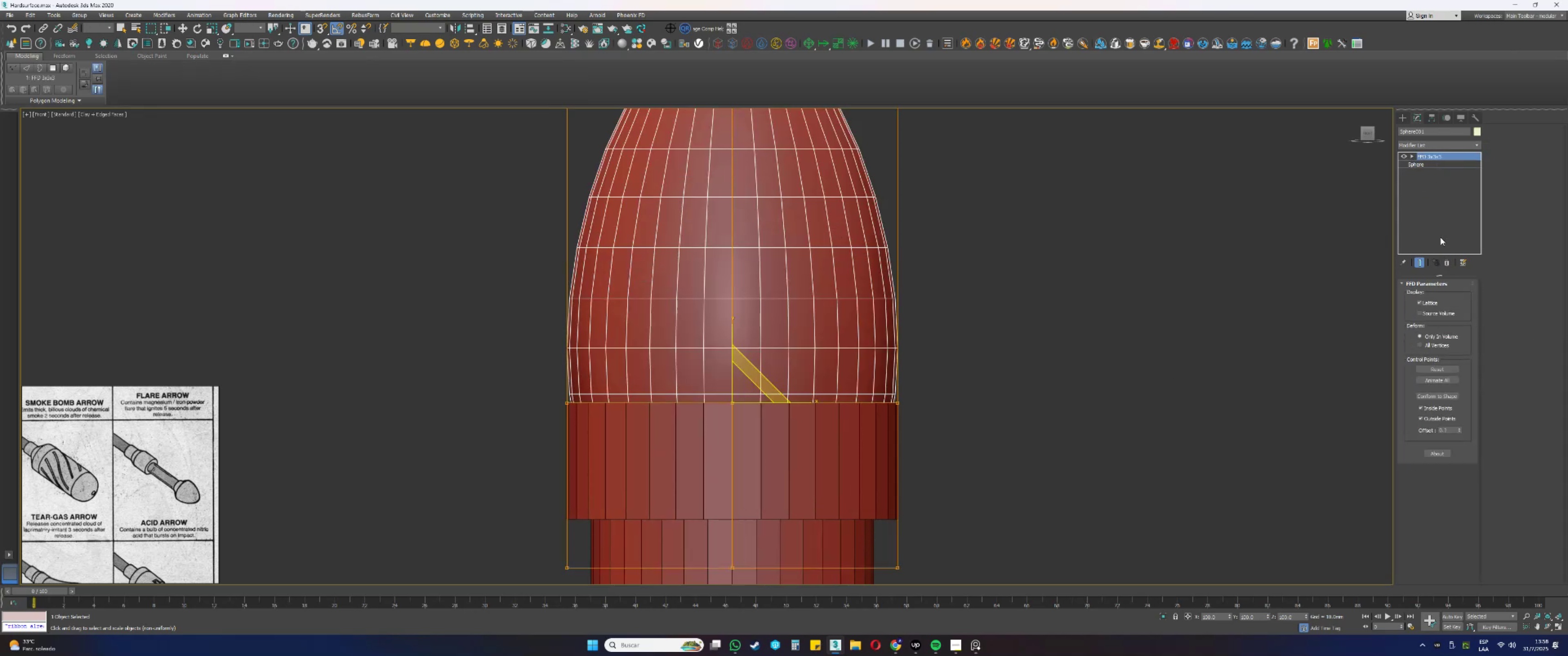 
left_click([1448, 263])
 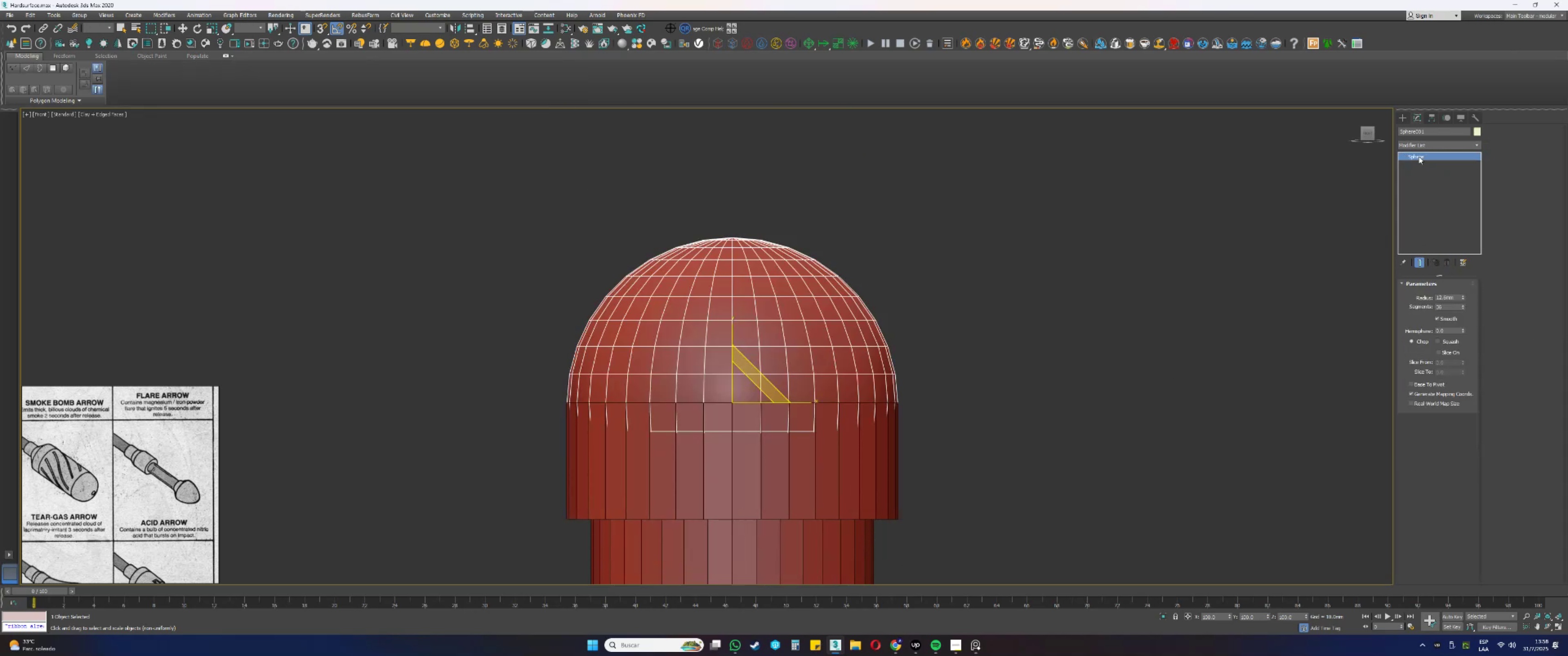 
left_click([1418, 146])
 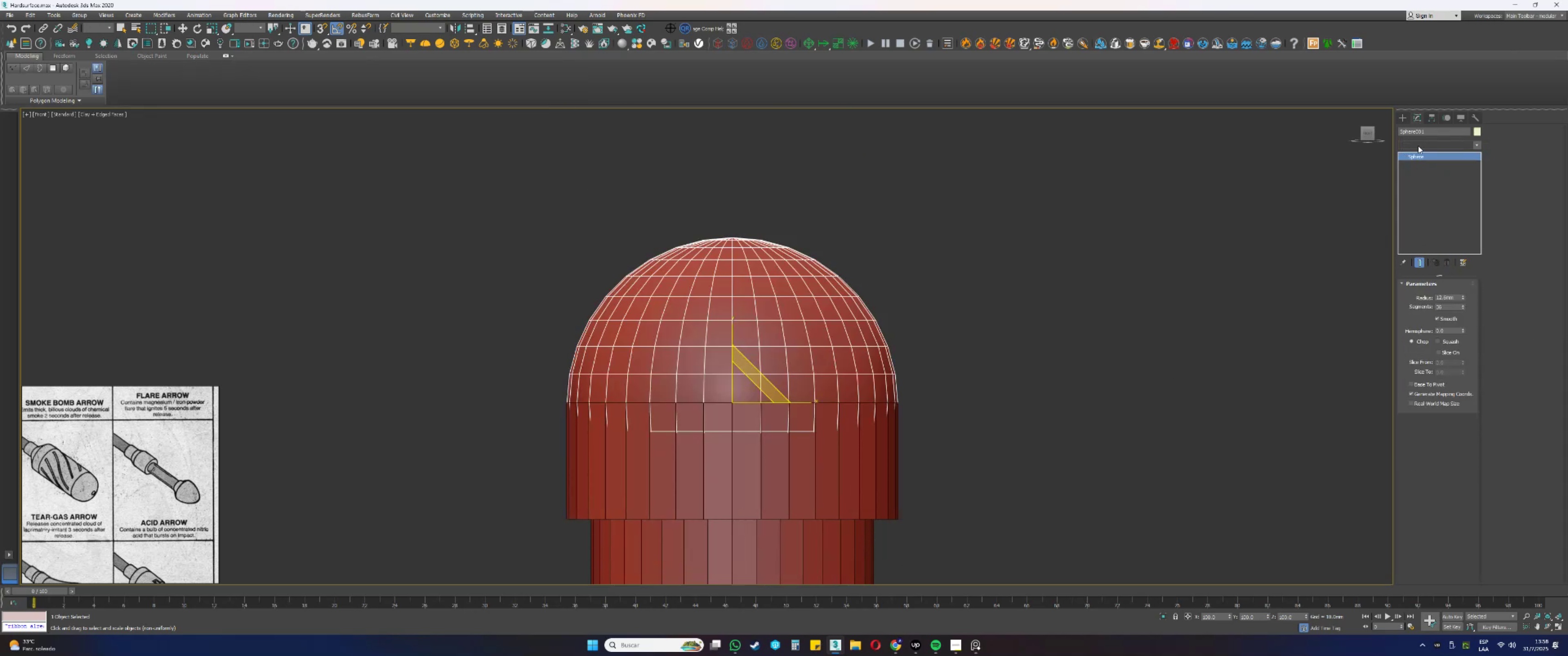 
key(E)
 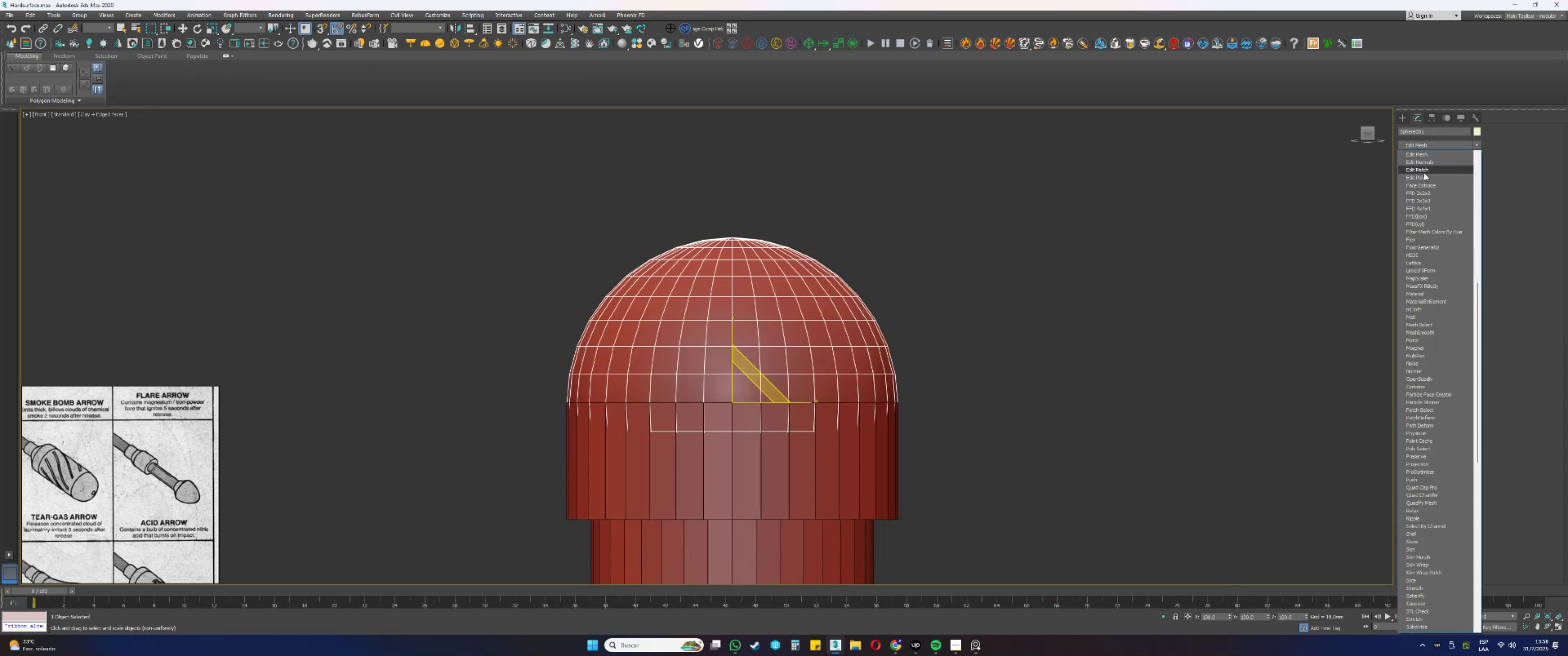 
left_click([1424, 177])
 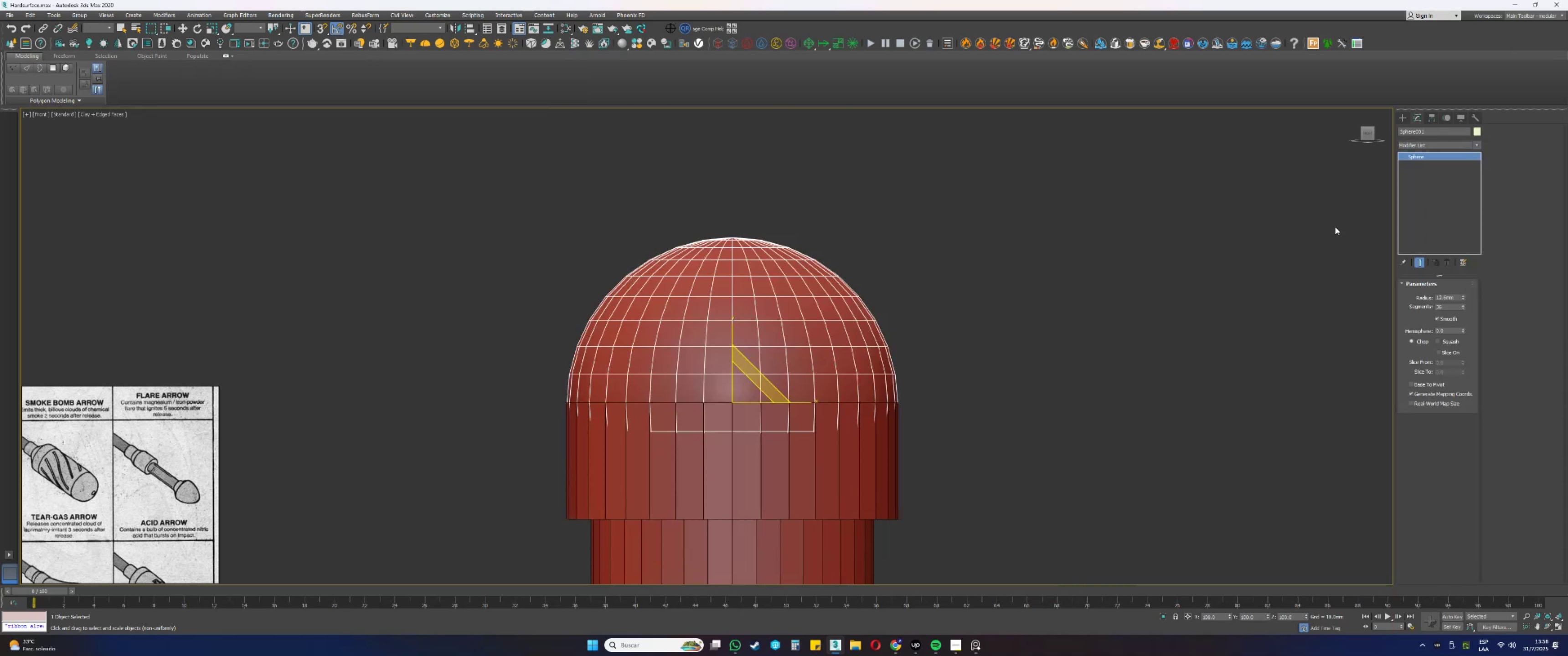 
key(F3)
 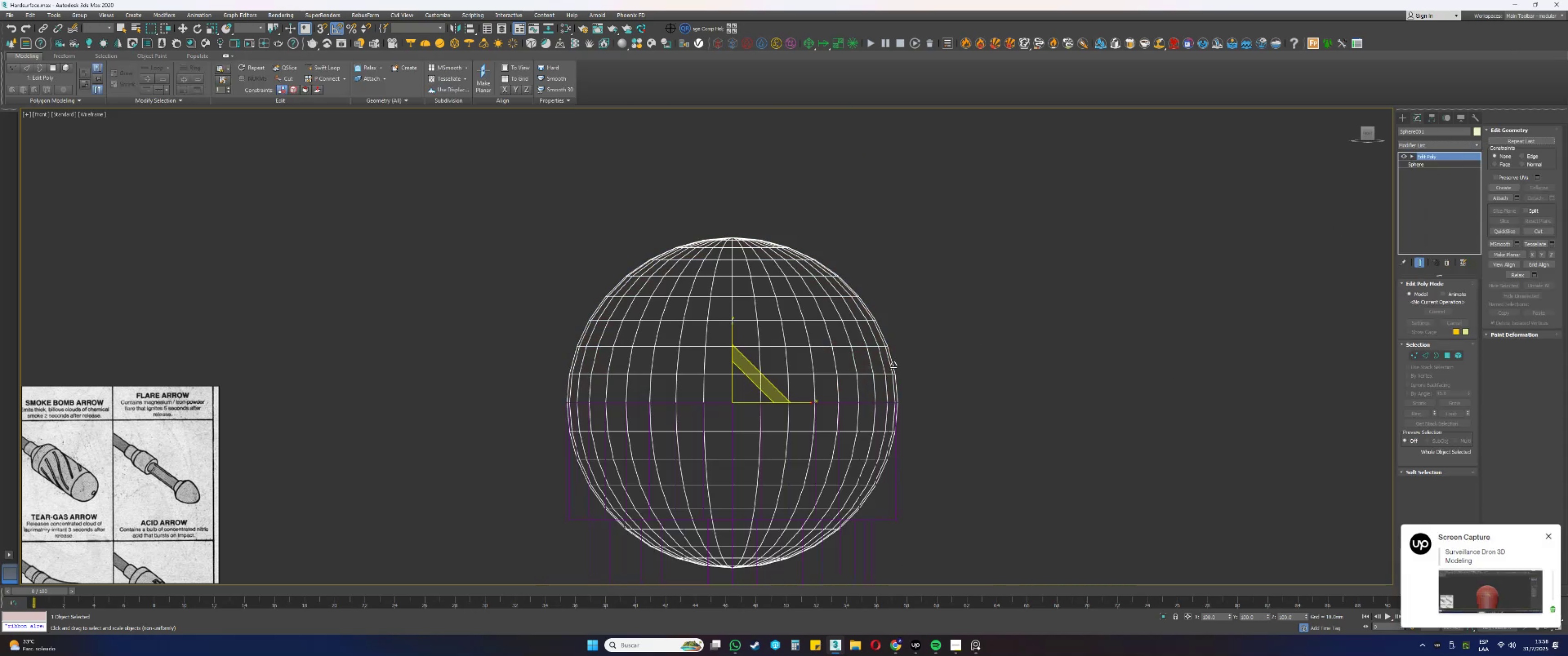 
key(4)
 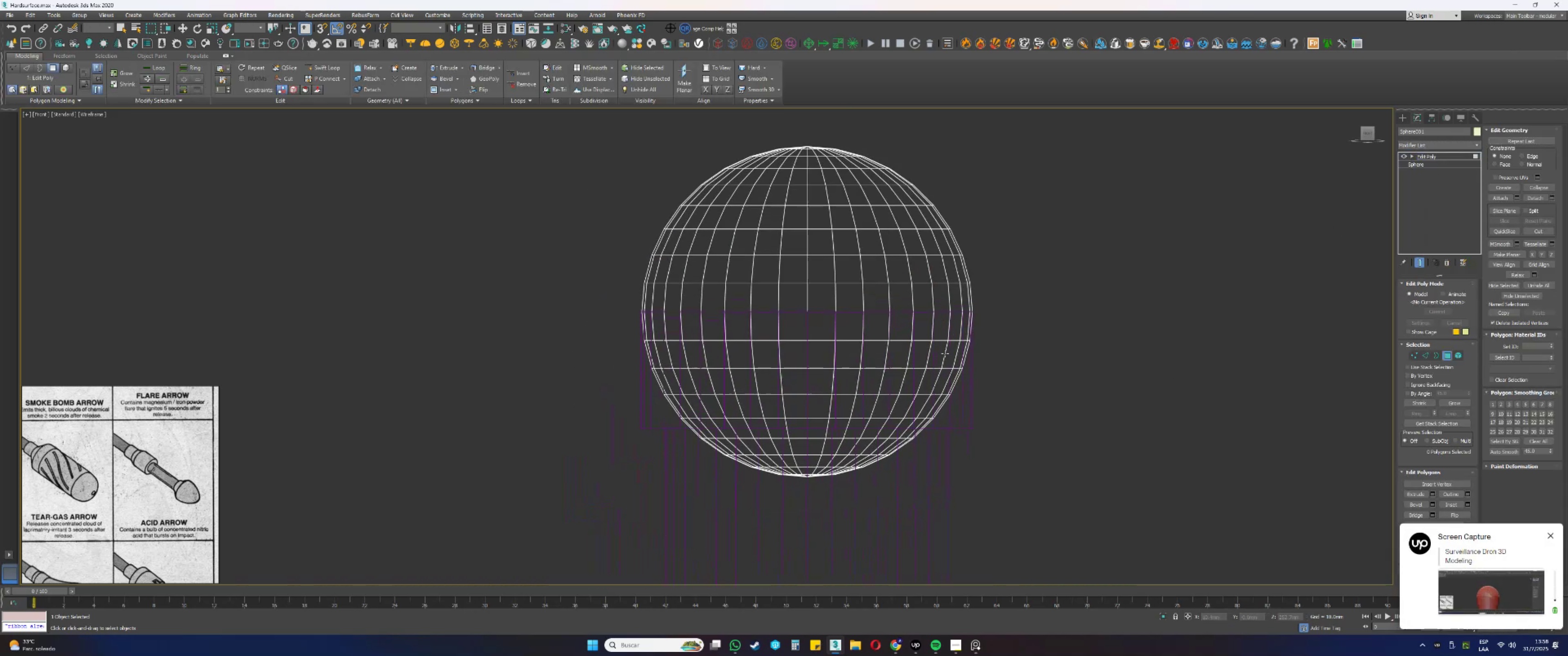 
left_click_drag(start_coordinate=[1048, 336], to_coordinate=[474, 591])
 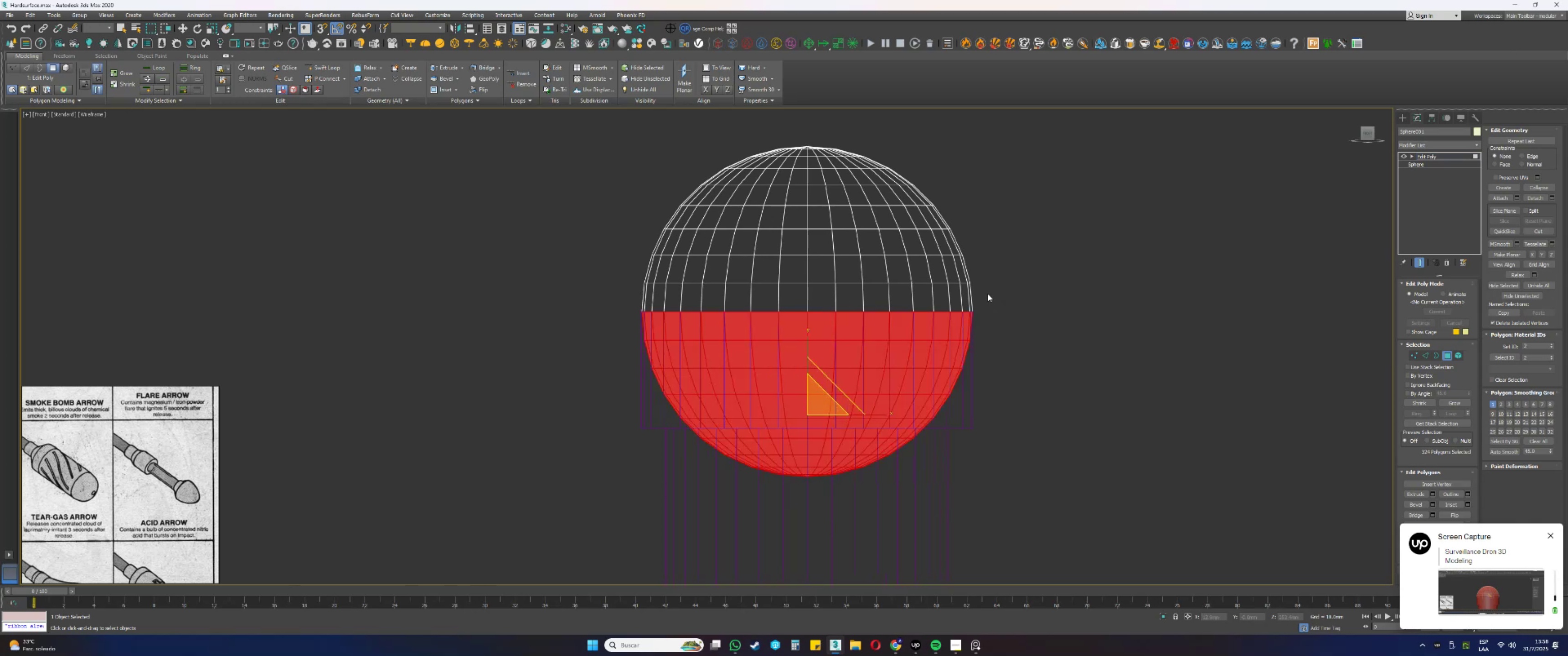 
key(Delete)
 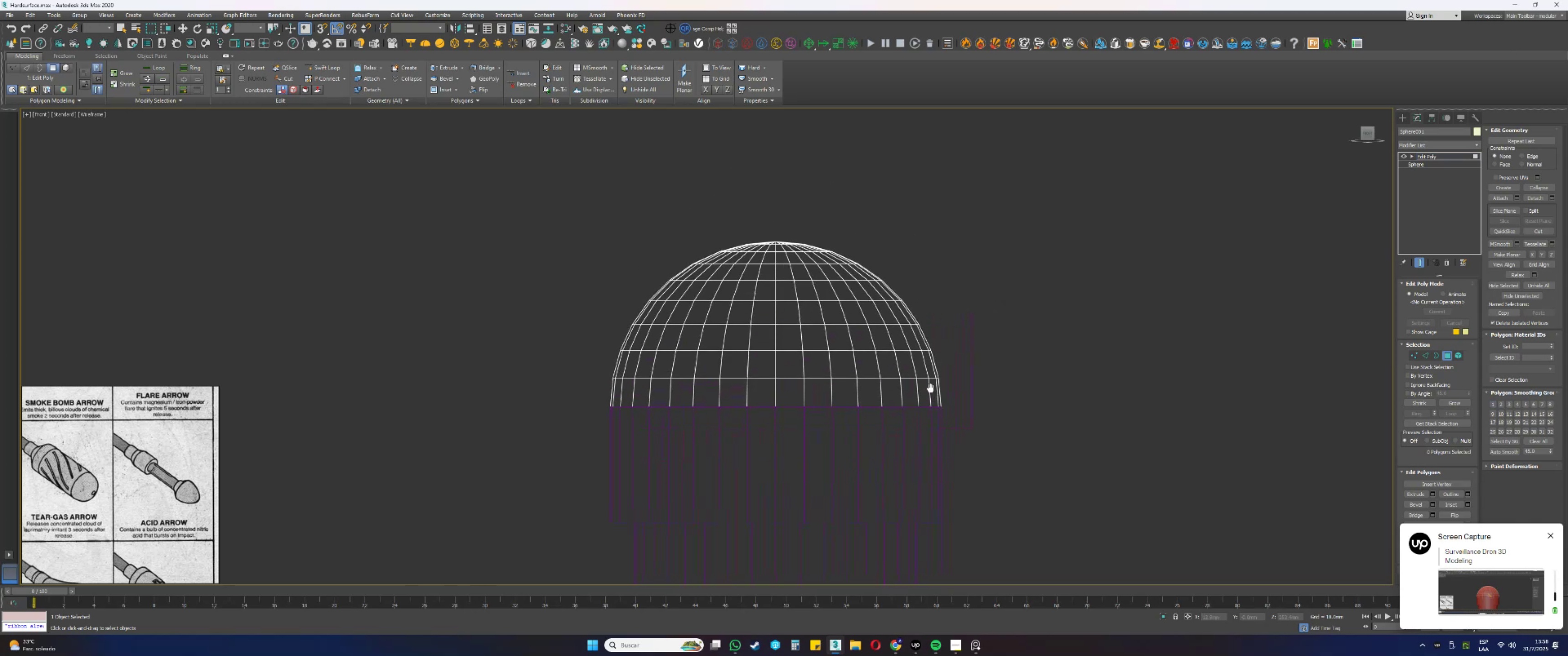 
key(4)
 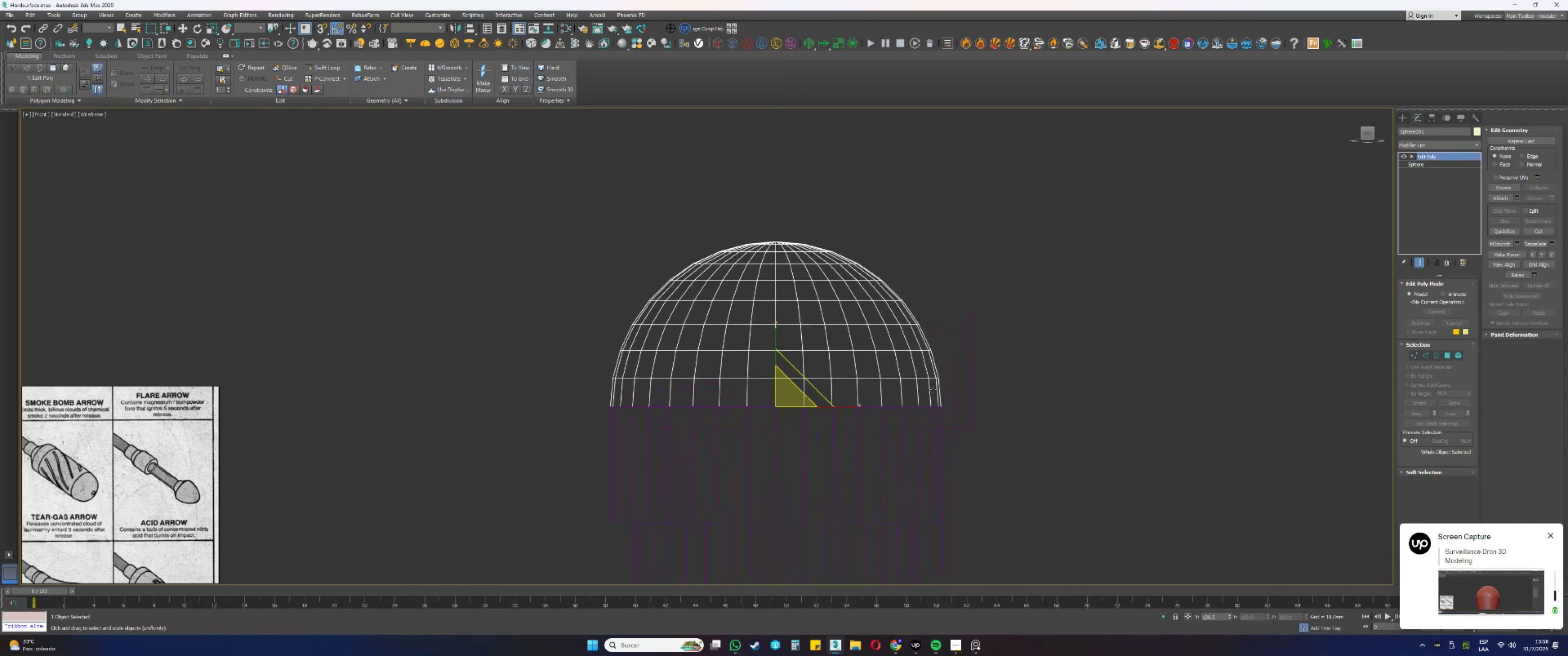 
key(F3)
 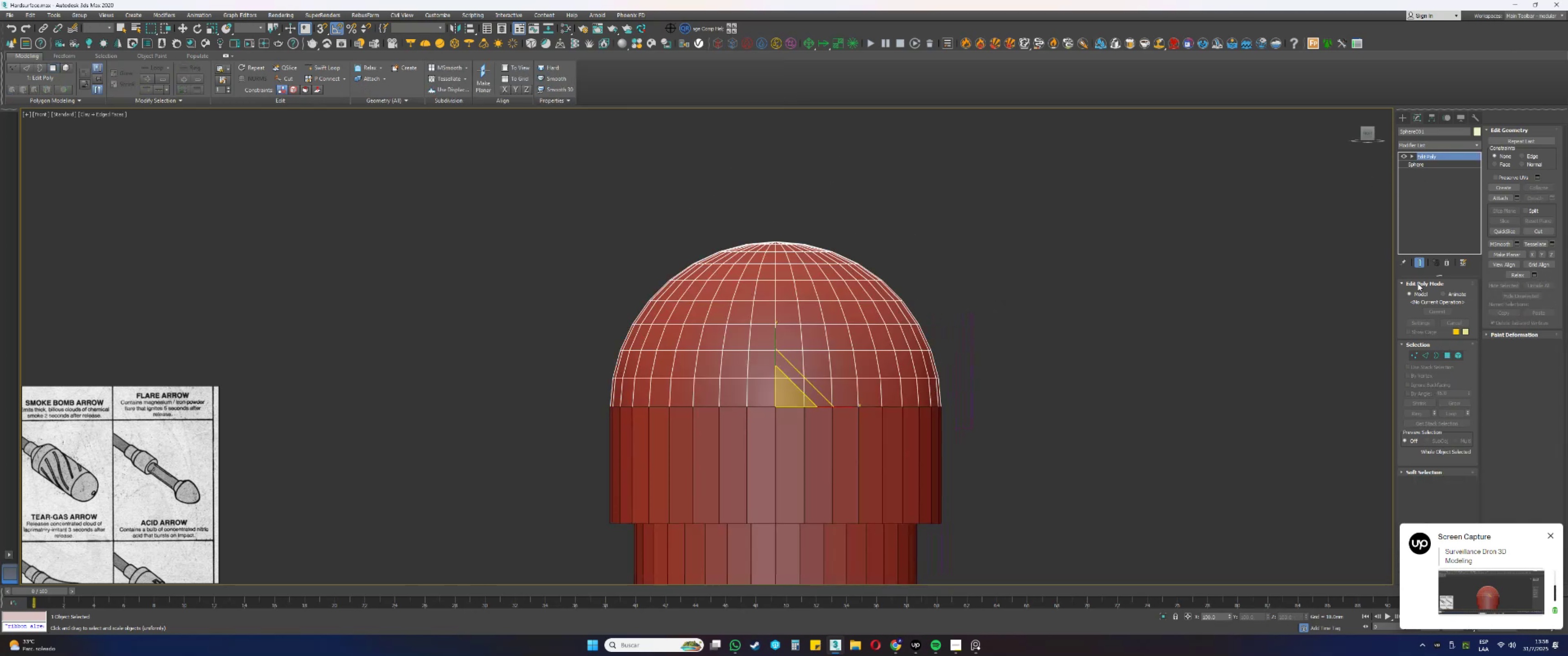 
left_click([1415, 286])
 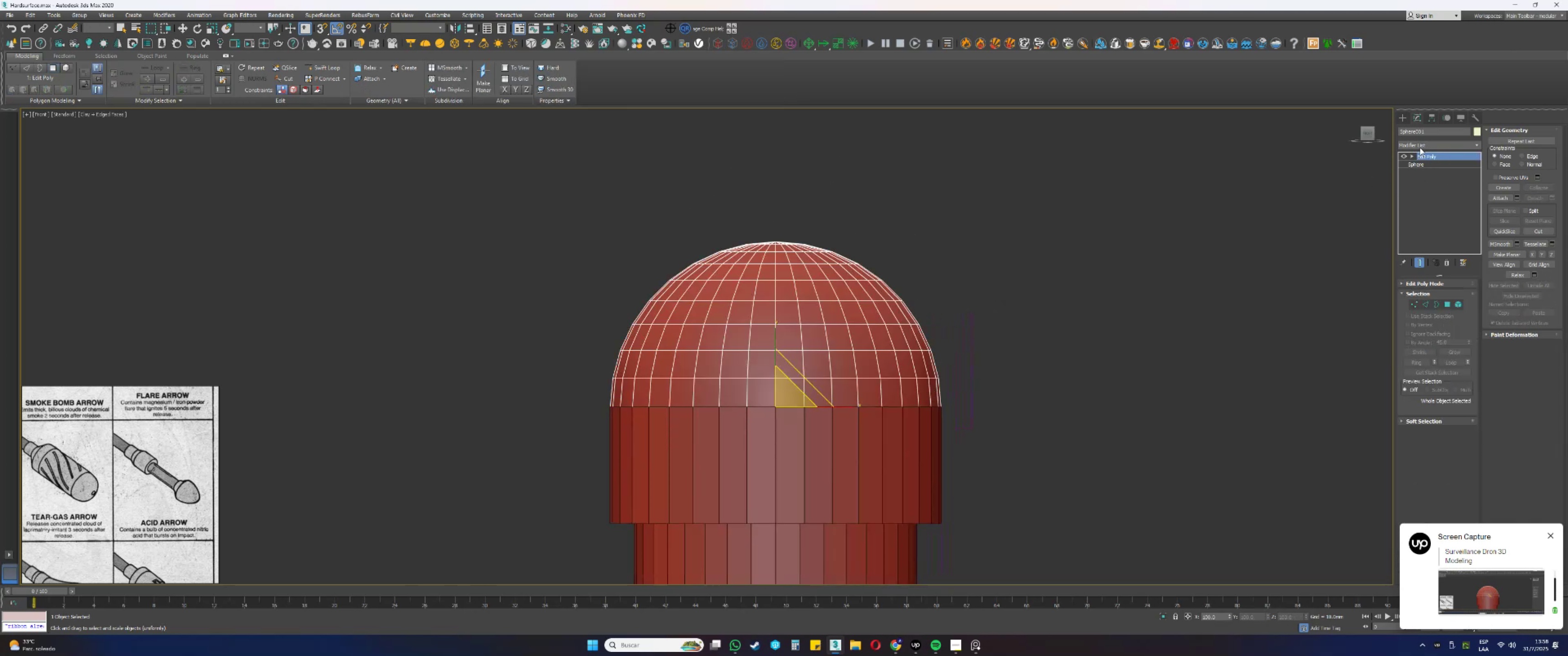 
left_click([1416, 145])
 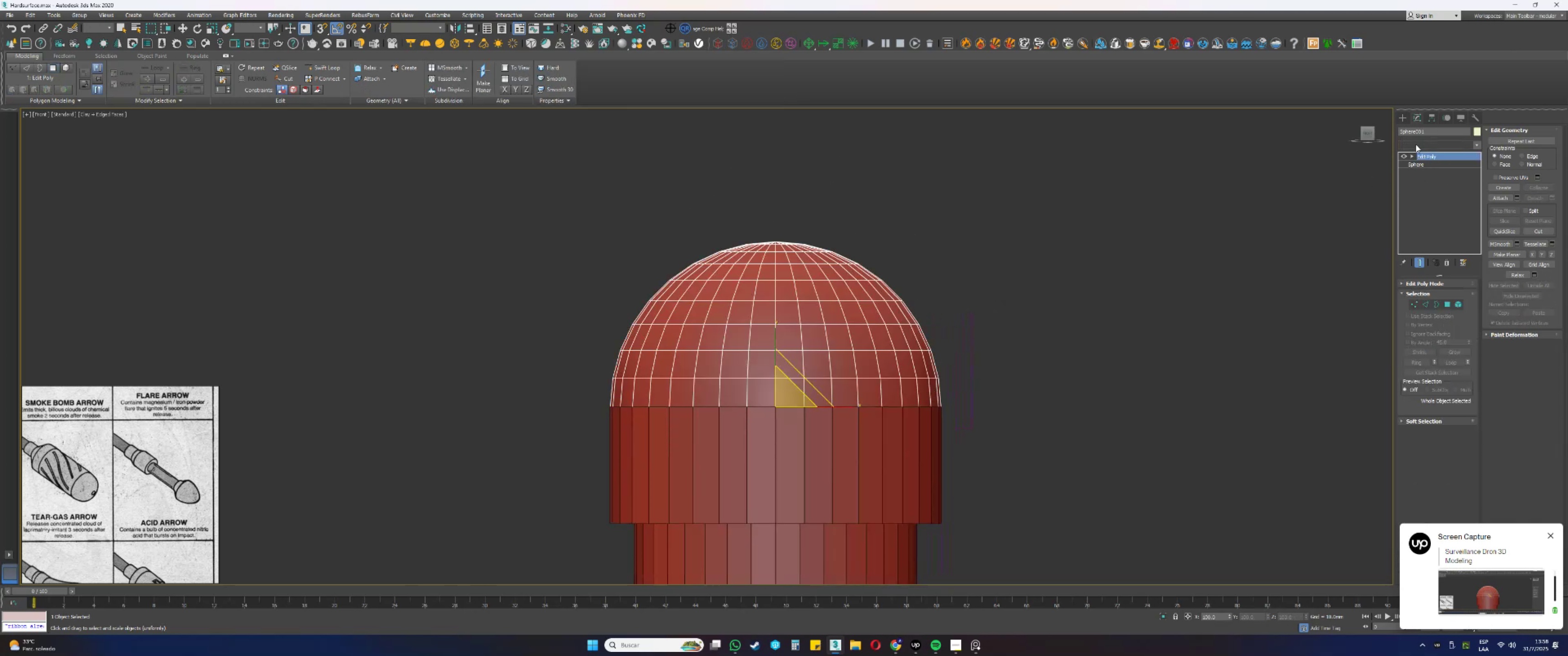 
key(F)
 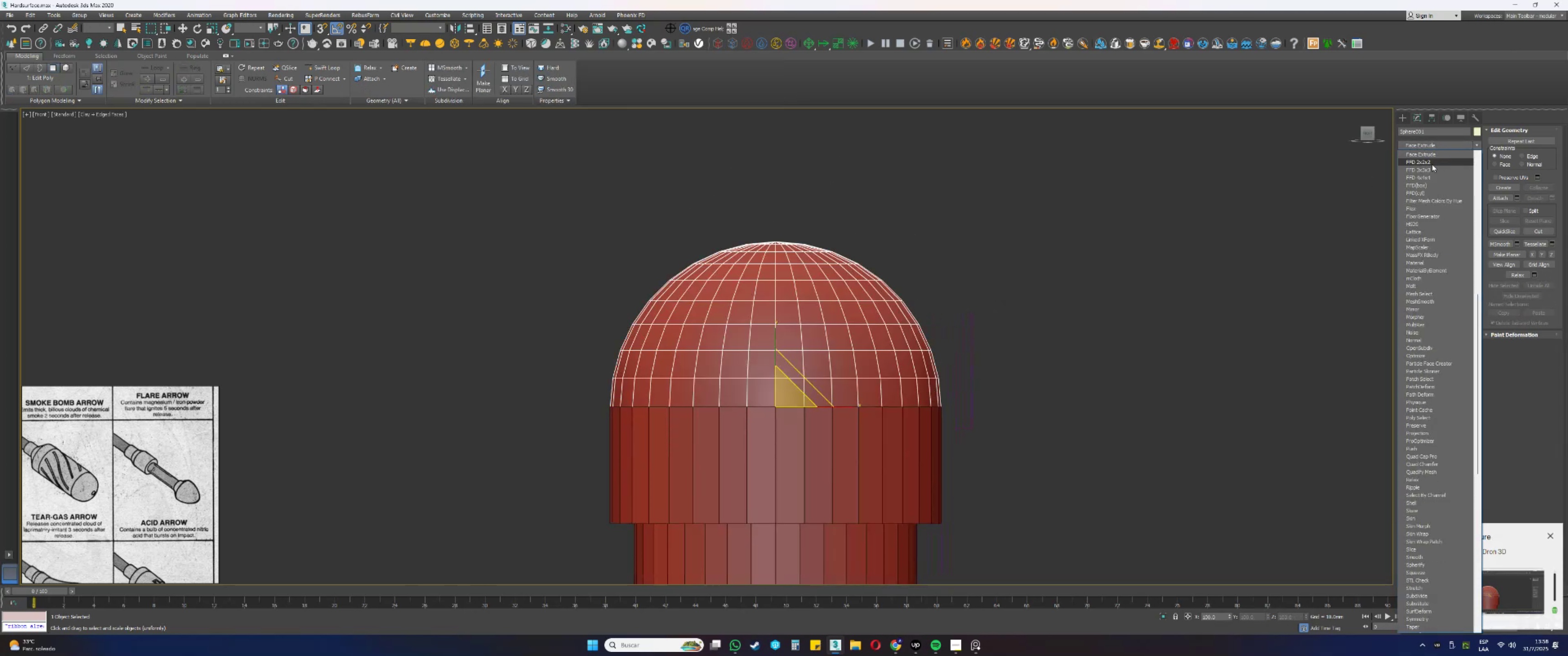 
left_click([1428, 170])
 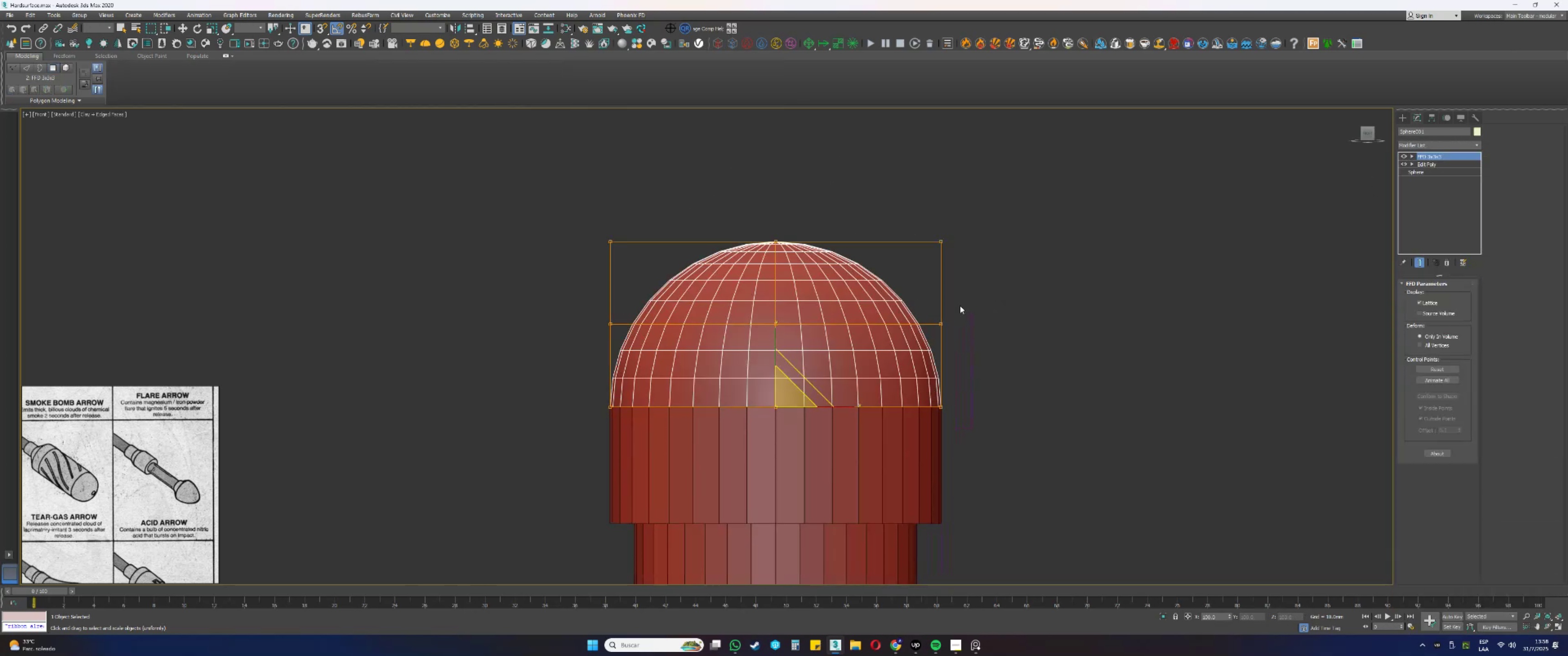 
type(1w)
 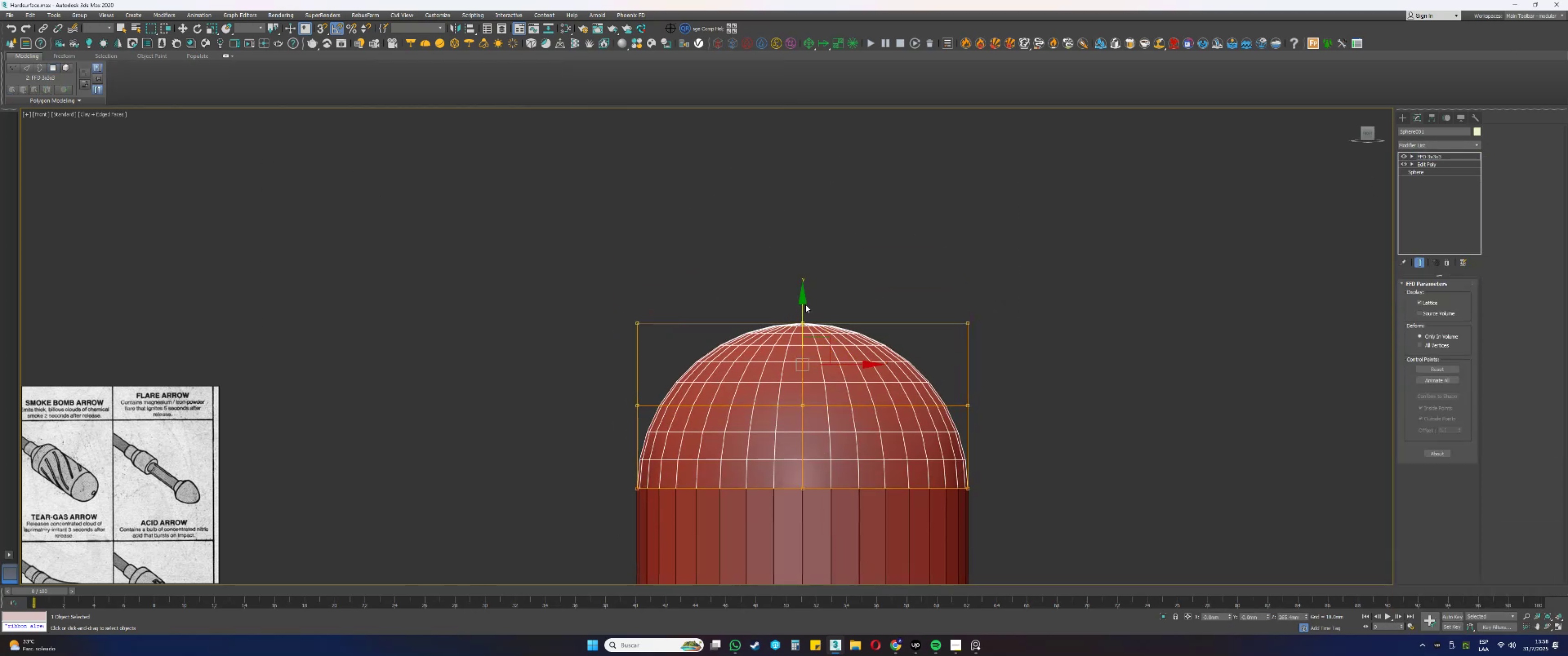 
left_click_drag(start_coordinate=[1022, 348], to_coordinate=[264, 149])
 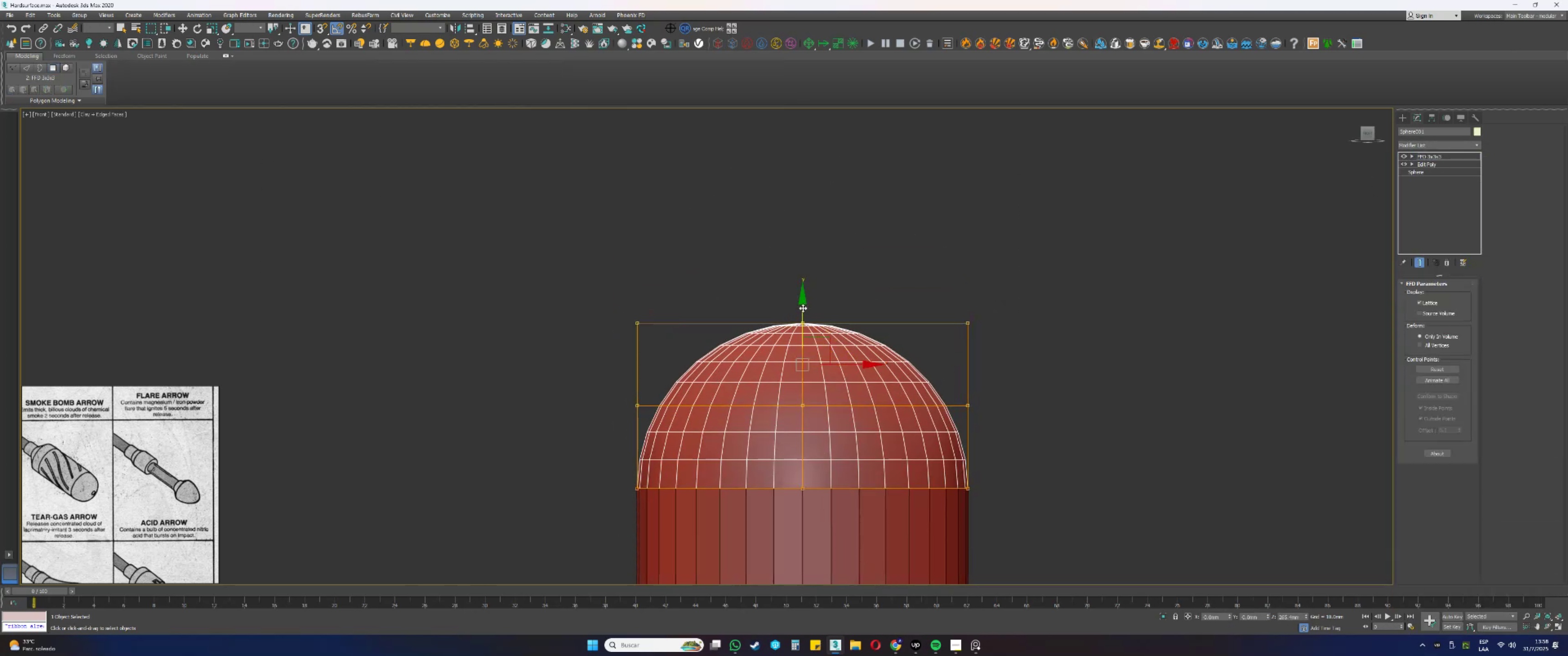 
left_click_drag(start_coordinate=[1007, 342], to_coordinate=[458, 239])
 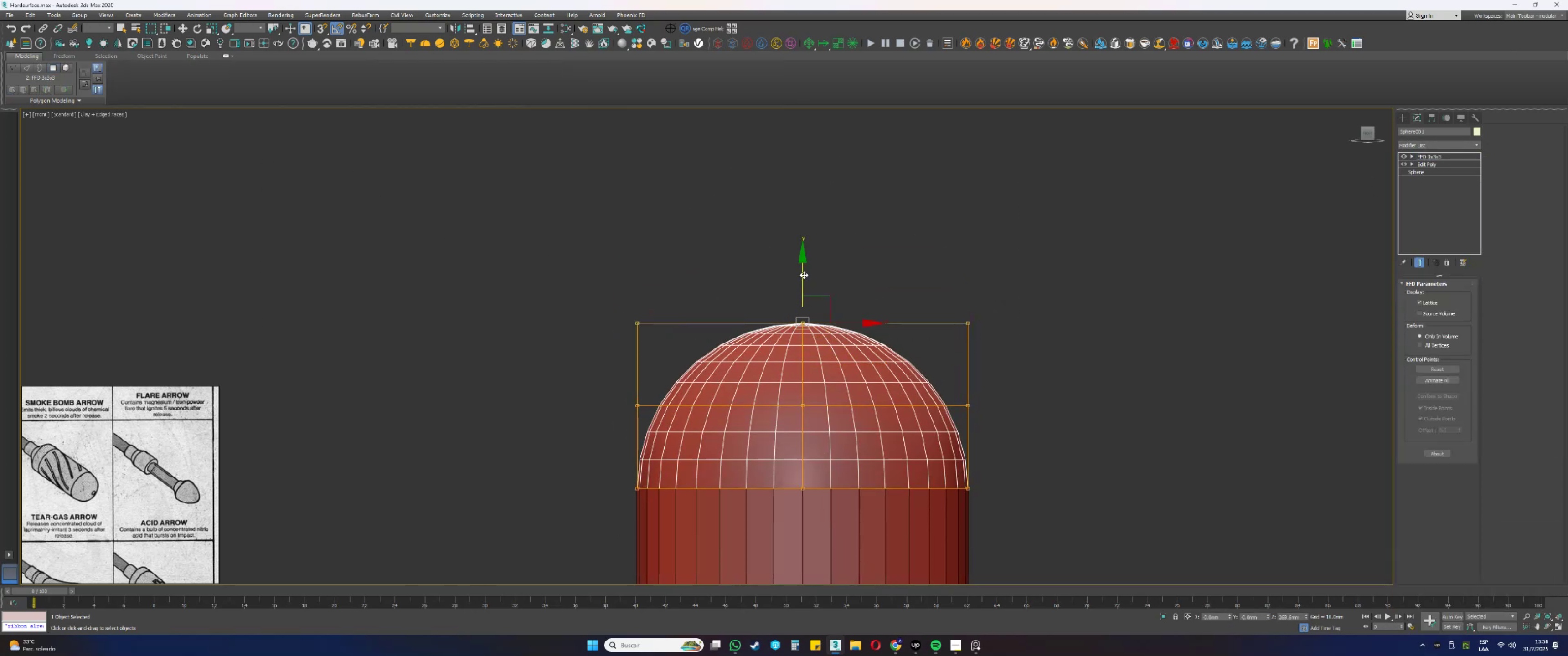 
left_click_drag(start_coordinate=[800, 274], to_coordinate=[808, 179])
 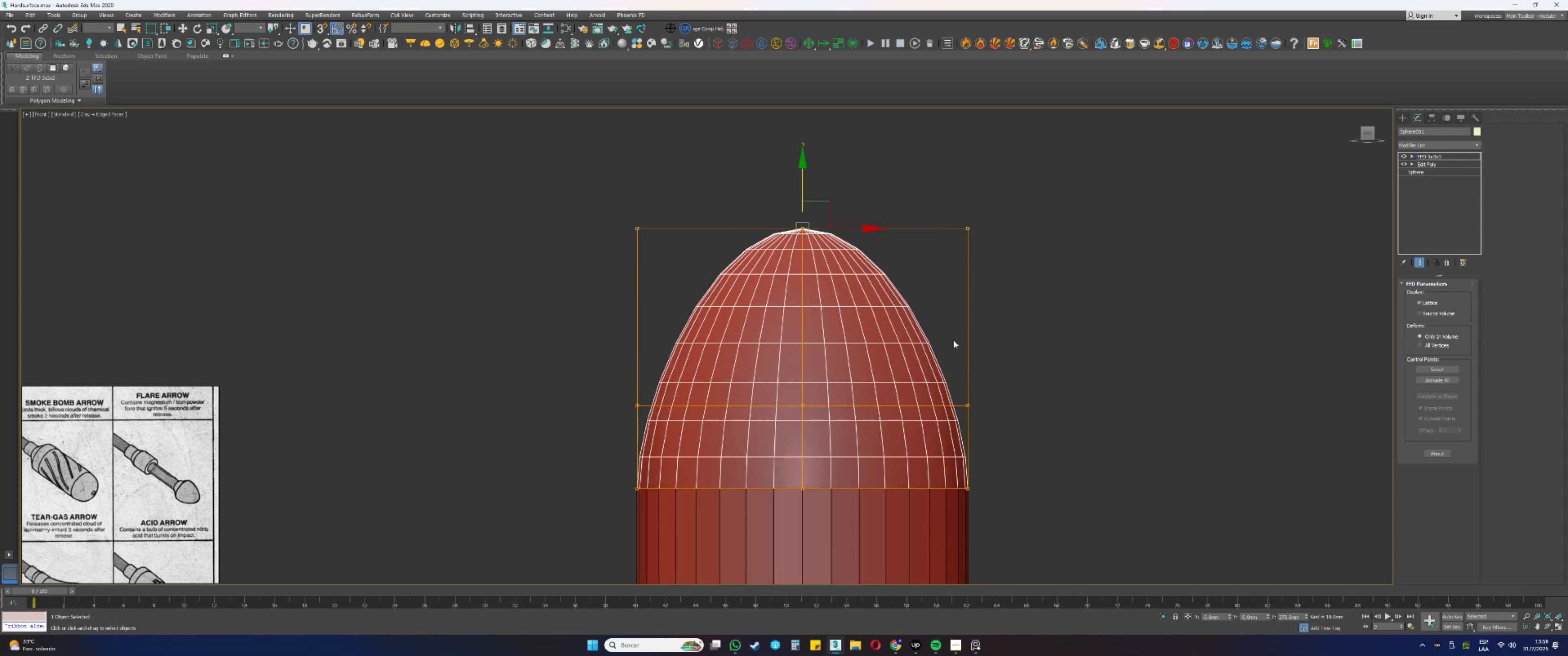 
left_click_drag(start_coordinate=[1046, 365], to_coordinate=[219, 440])
 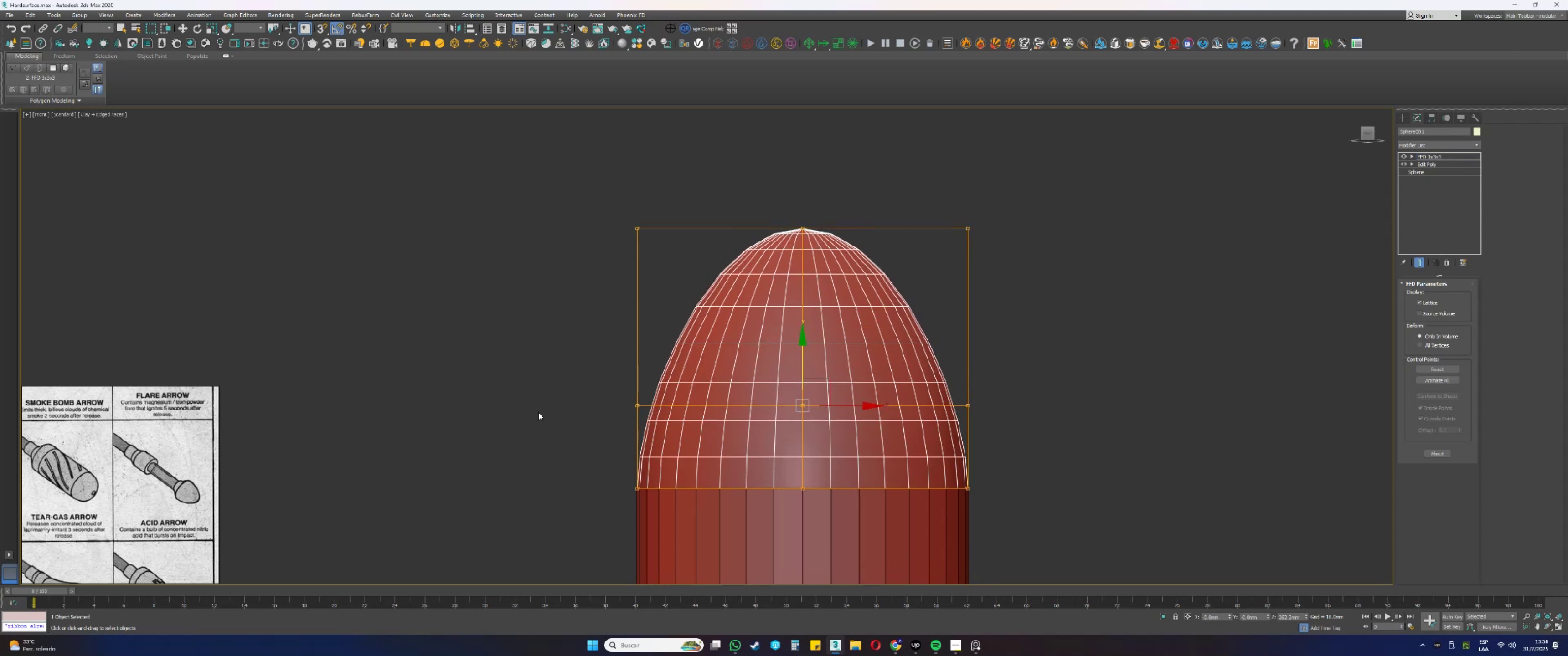 
key(R)
 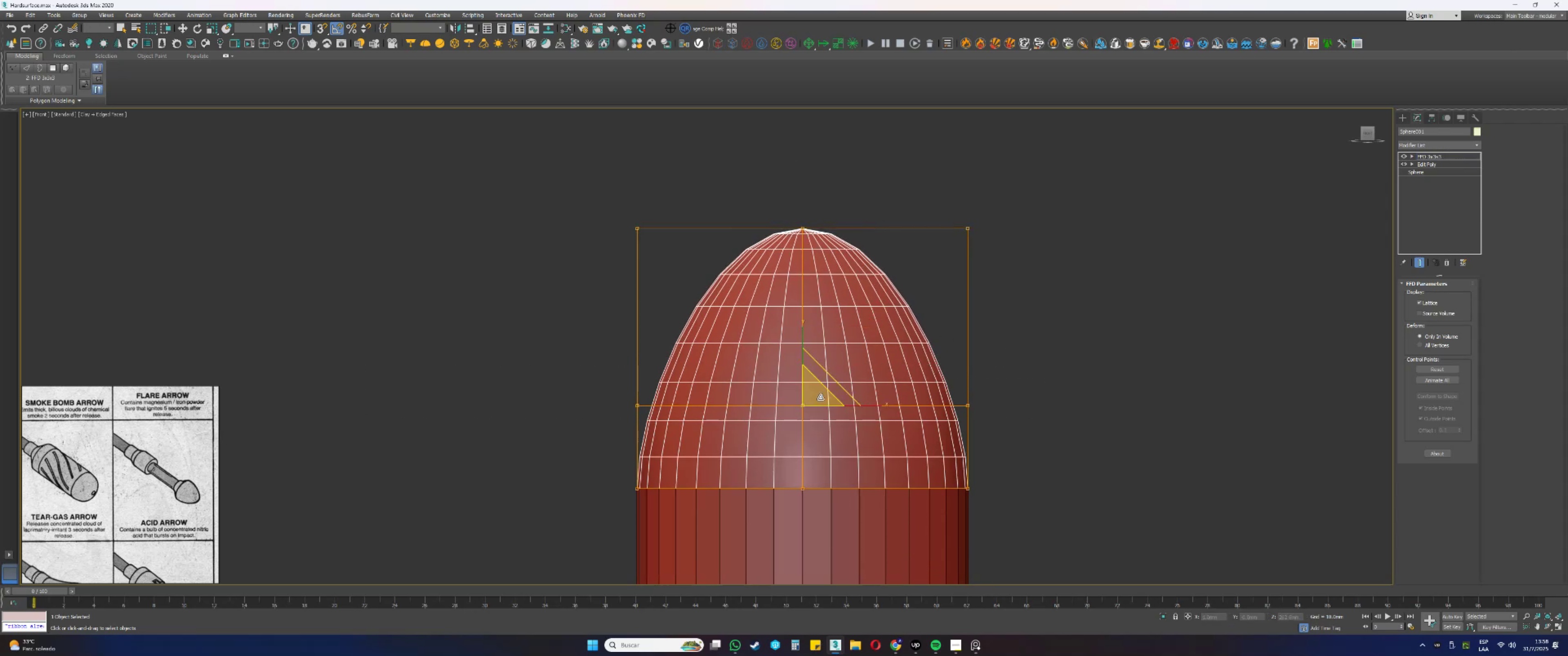 
left_click_drag(start_coordinate=[815, 397], to_coordinate=[810, 394])
 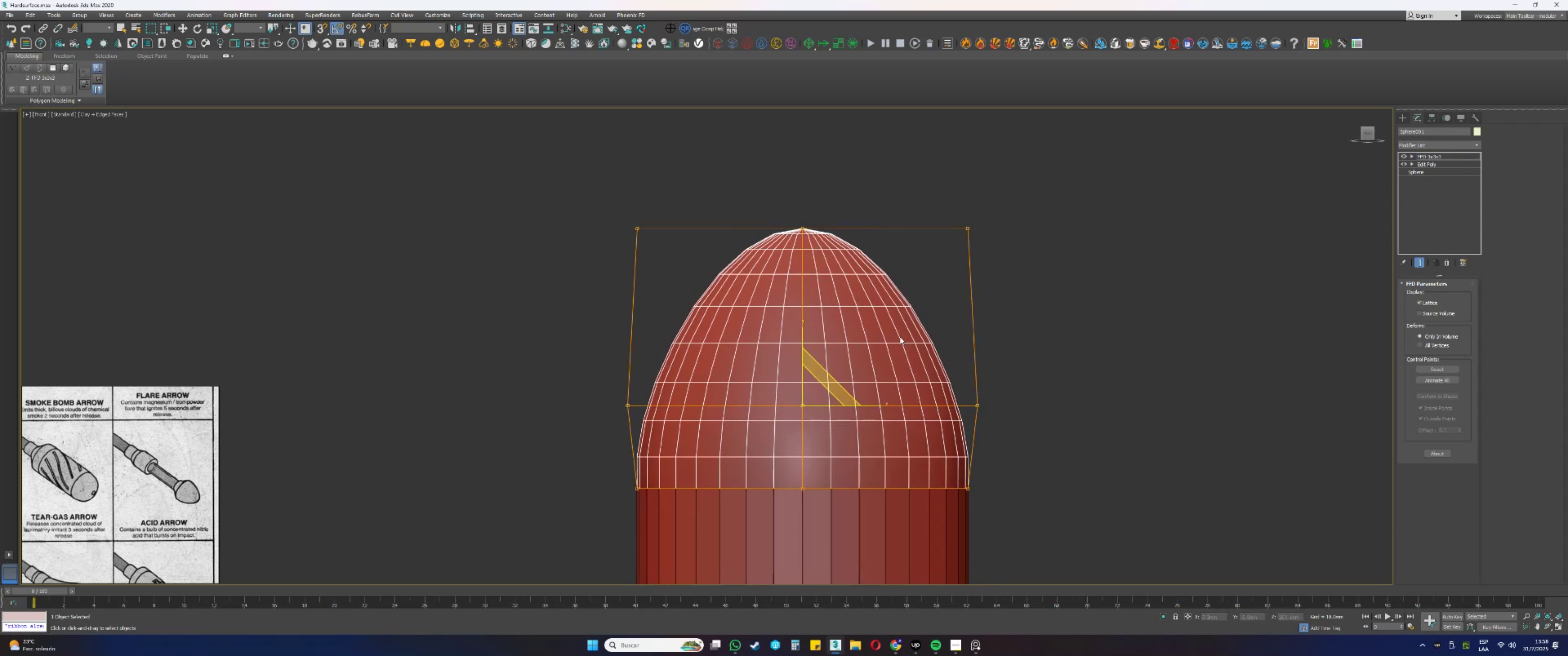 
left_click_drag(start_coordinate=[1099, 264], to_coordinate=[483, 185])
 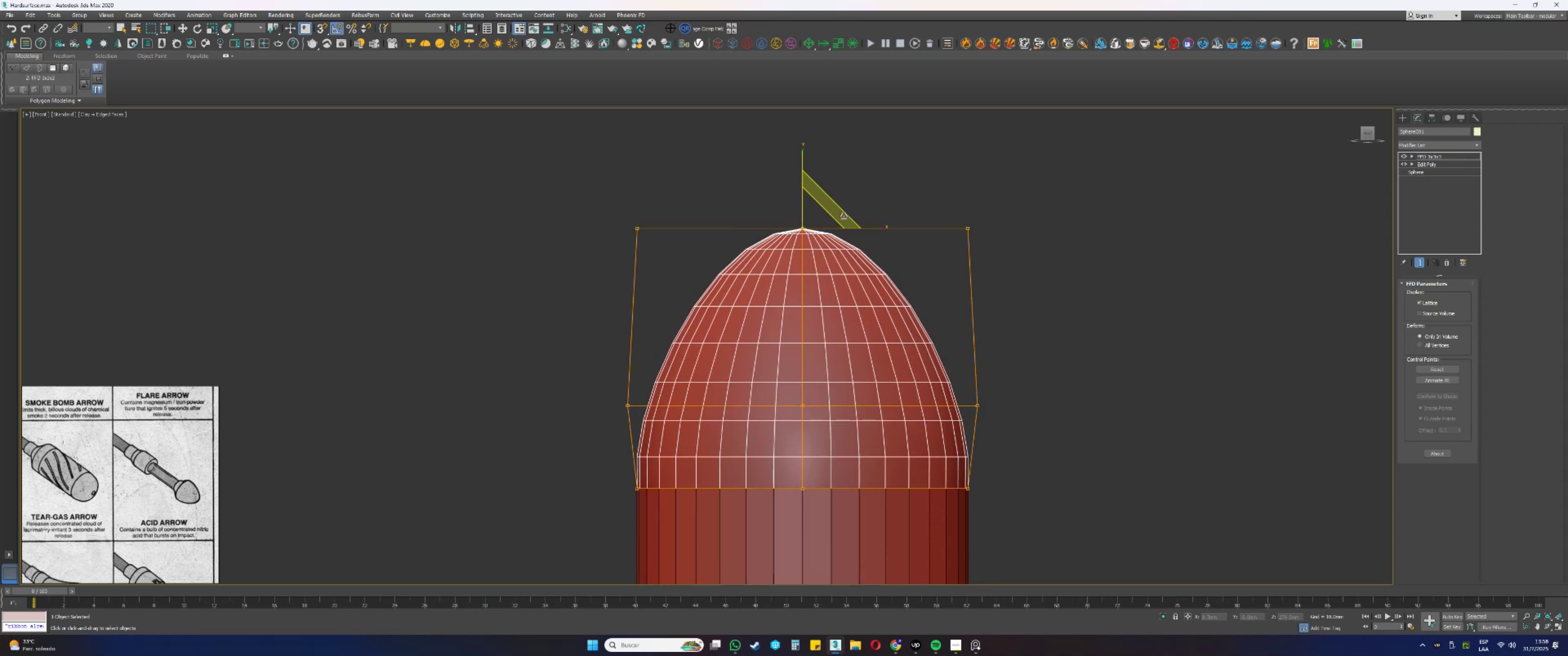 
left_click_drag(start_coordinate=[817, 217], to_coordinate=[825, 231])
 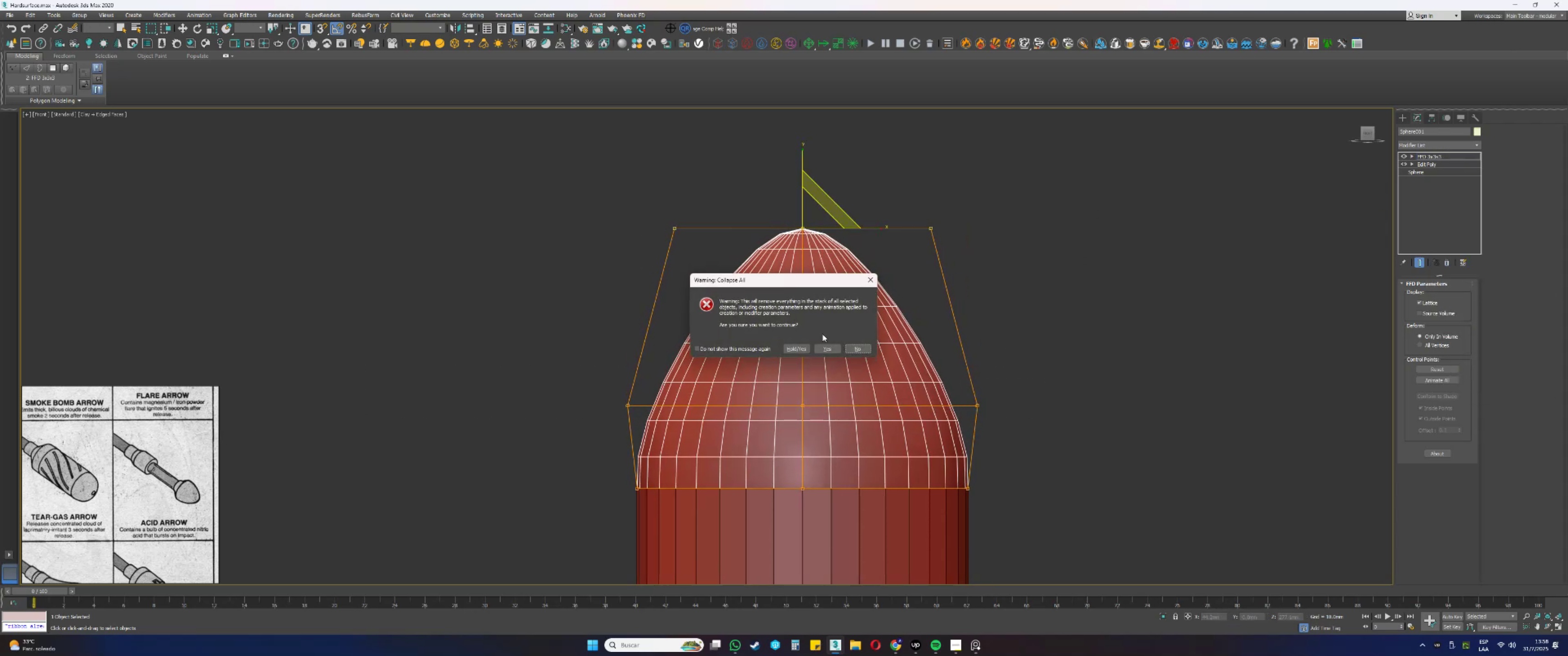 
type(w[F3]ss[F3])
 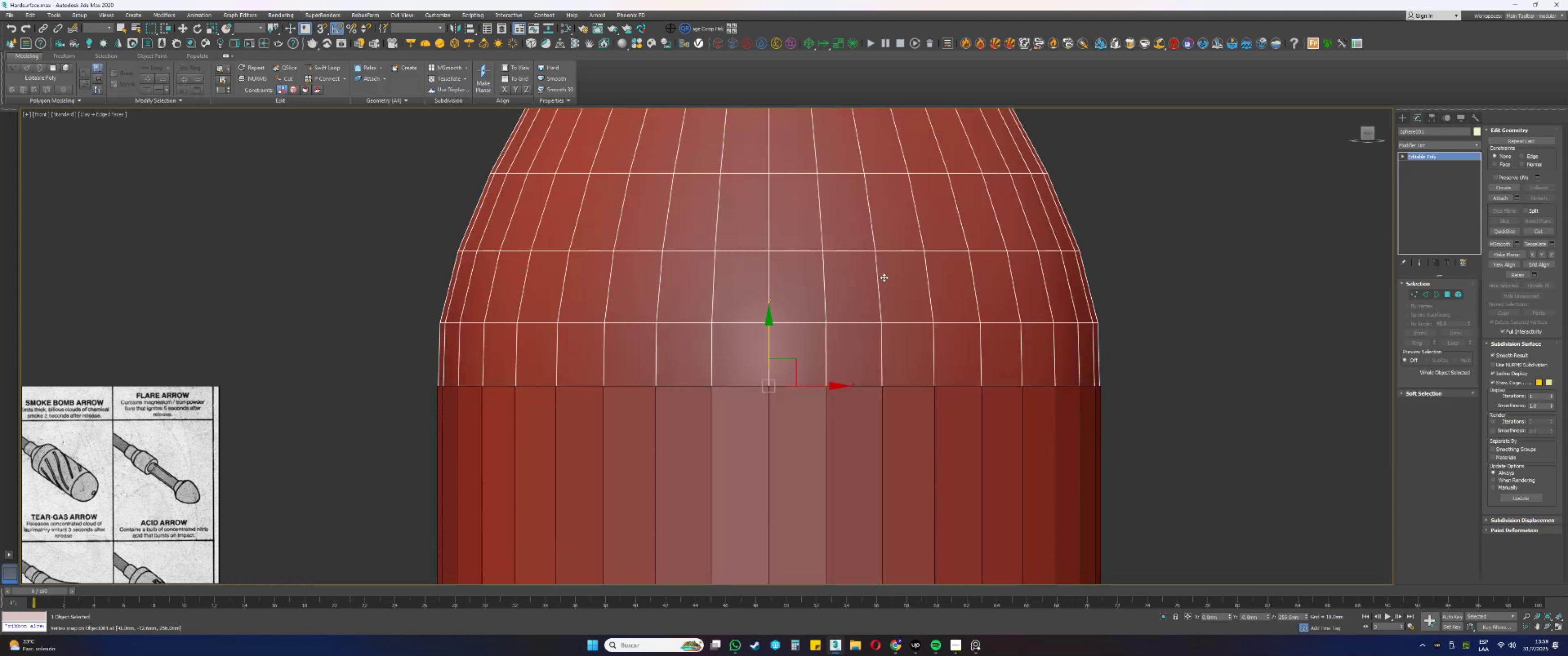 
scroll: coordinate [851, 358], scroll_direction: up, amount: 2.0
 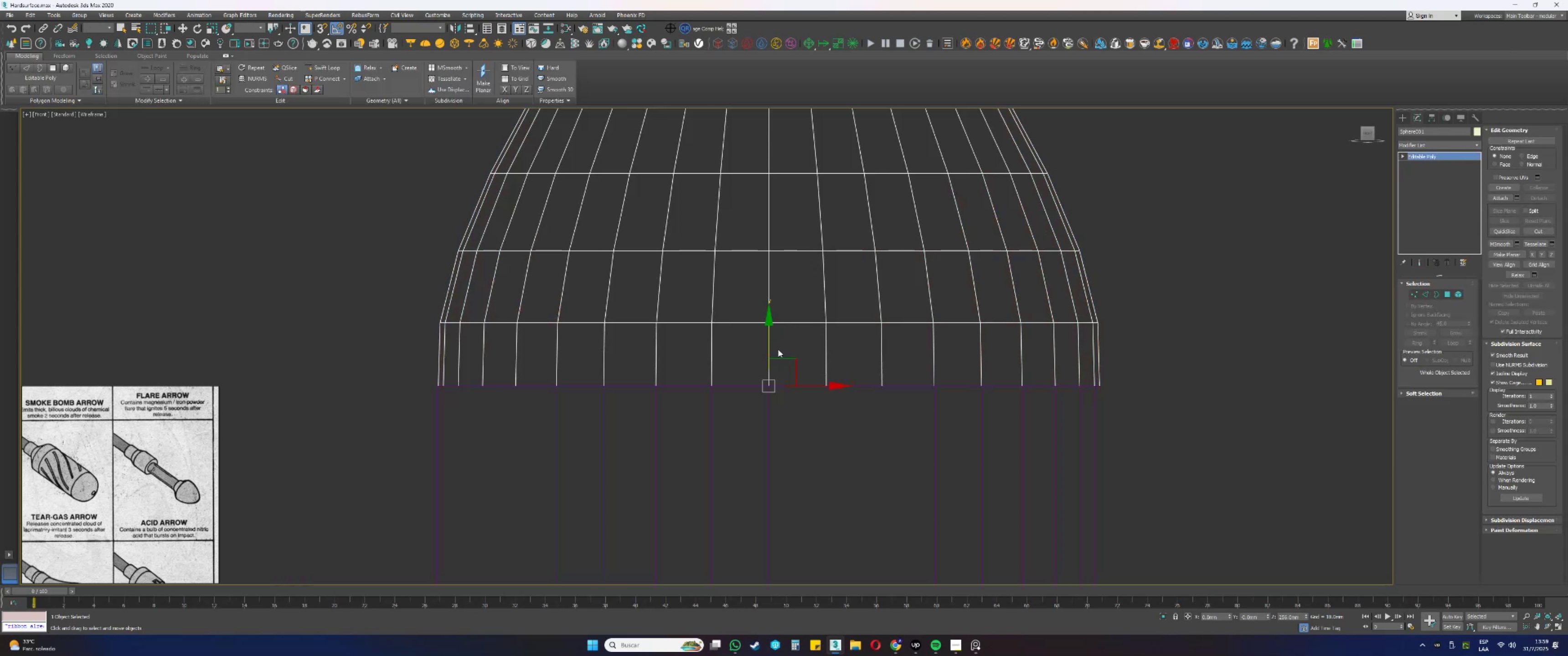 
left_click_drag(start_coordinate=[768, 343], to_coordinate=[770, 382])
 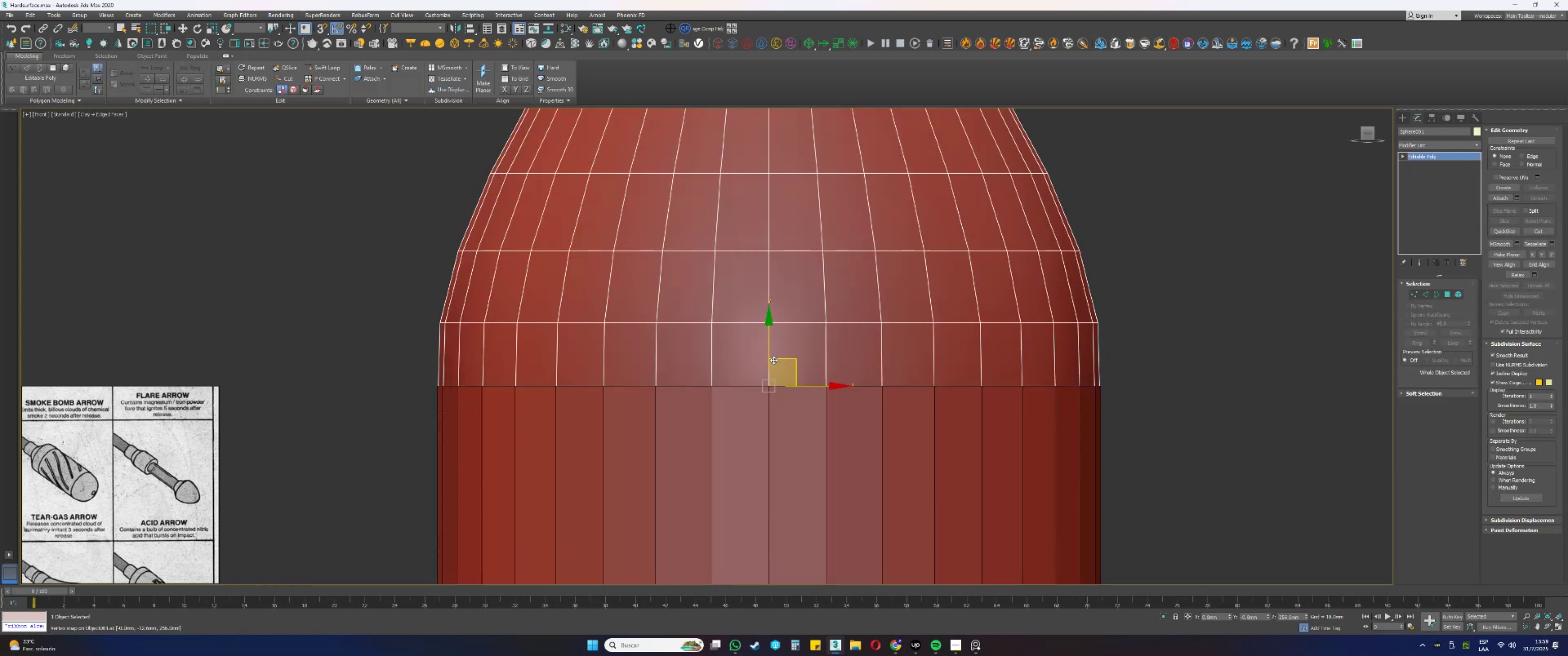 
scroll: coordinate [886, 278], scroll_direction: down, amount: 3.0
 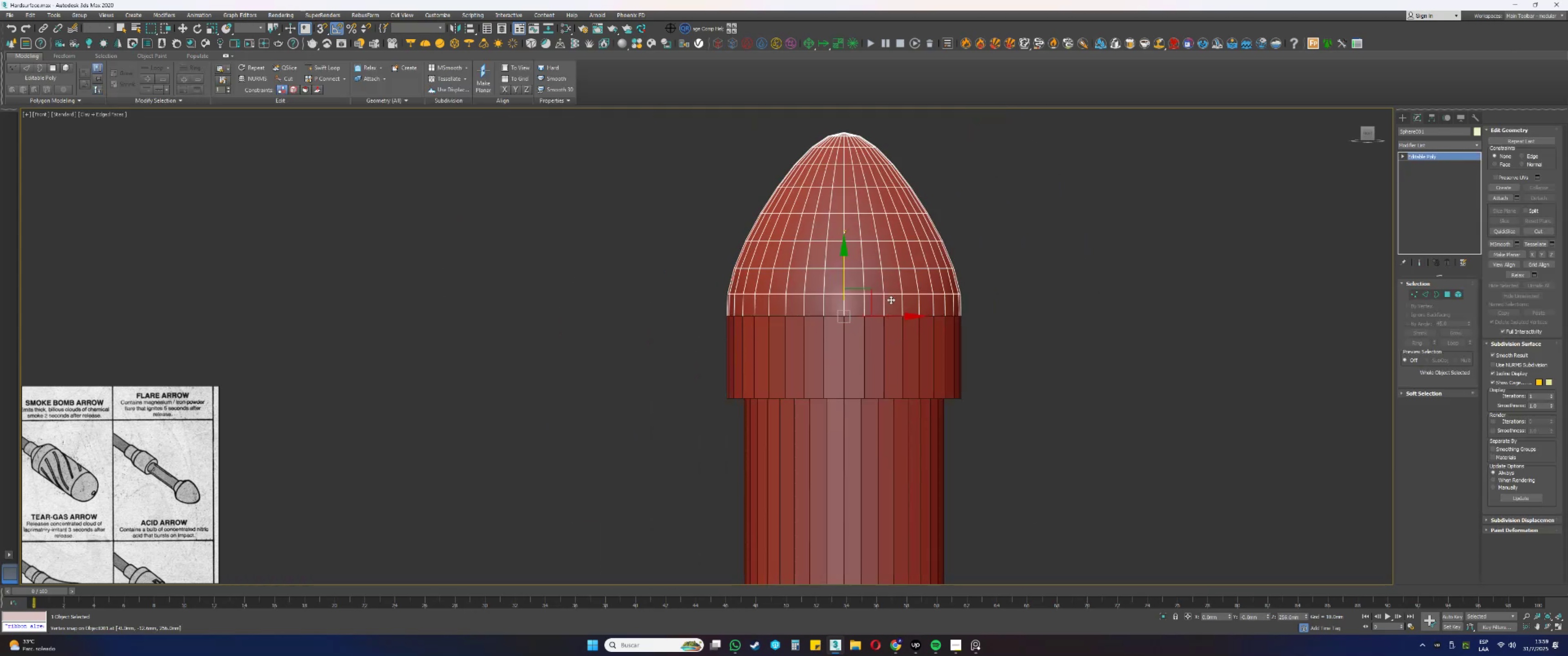 
hold_key(key=AltLeft, duration=0.41)
 